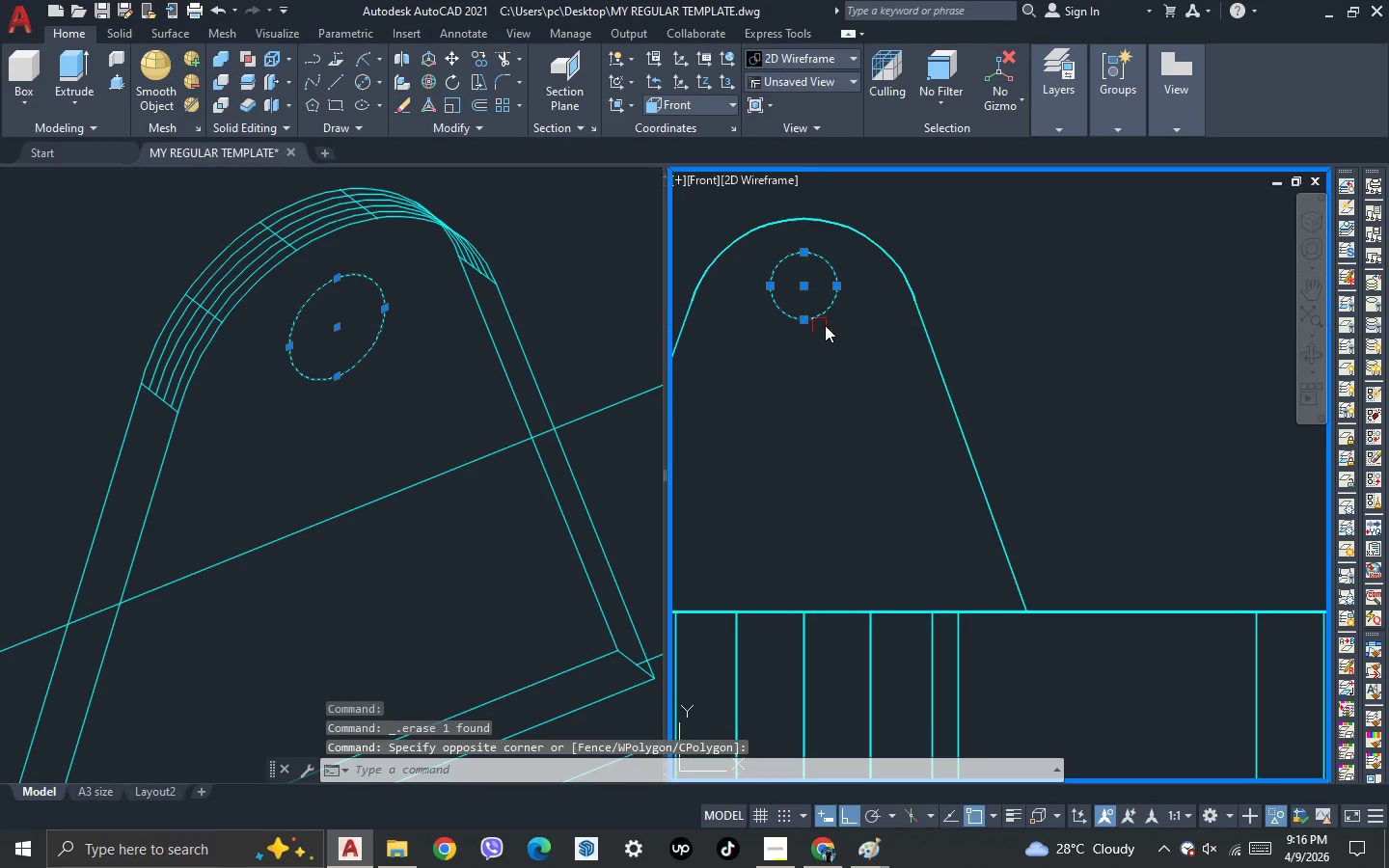 
key(Escape)
type(dli )
 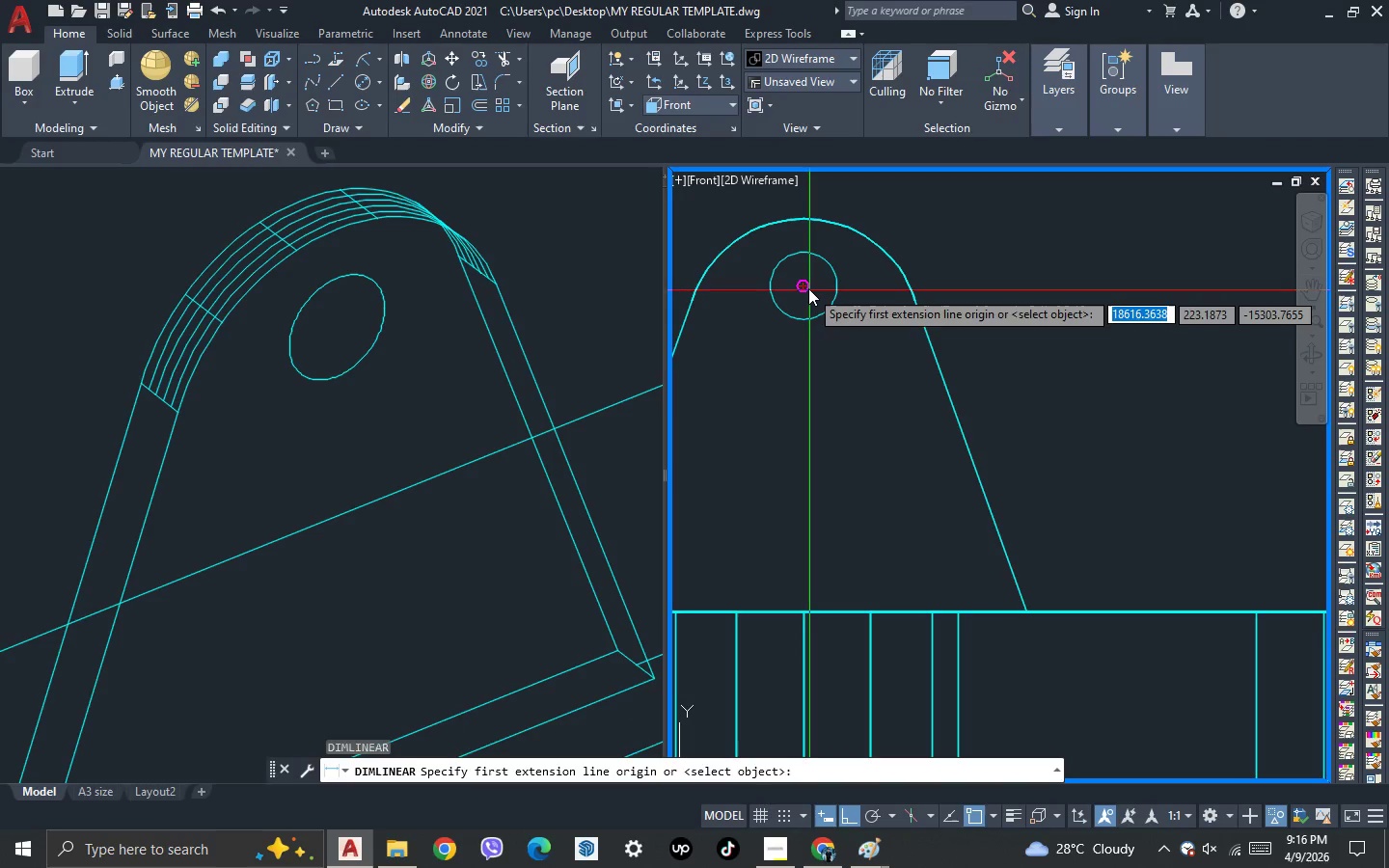 
left_click([808, 288])
 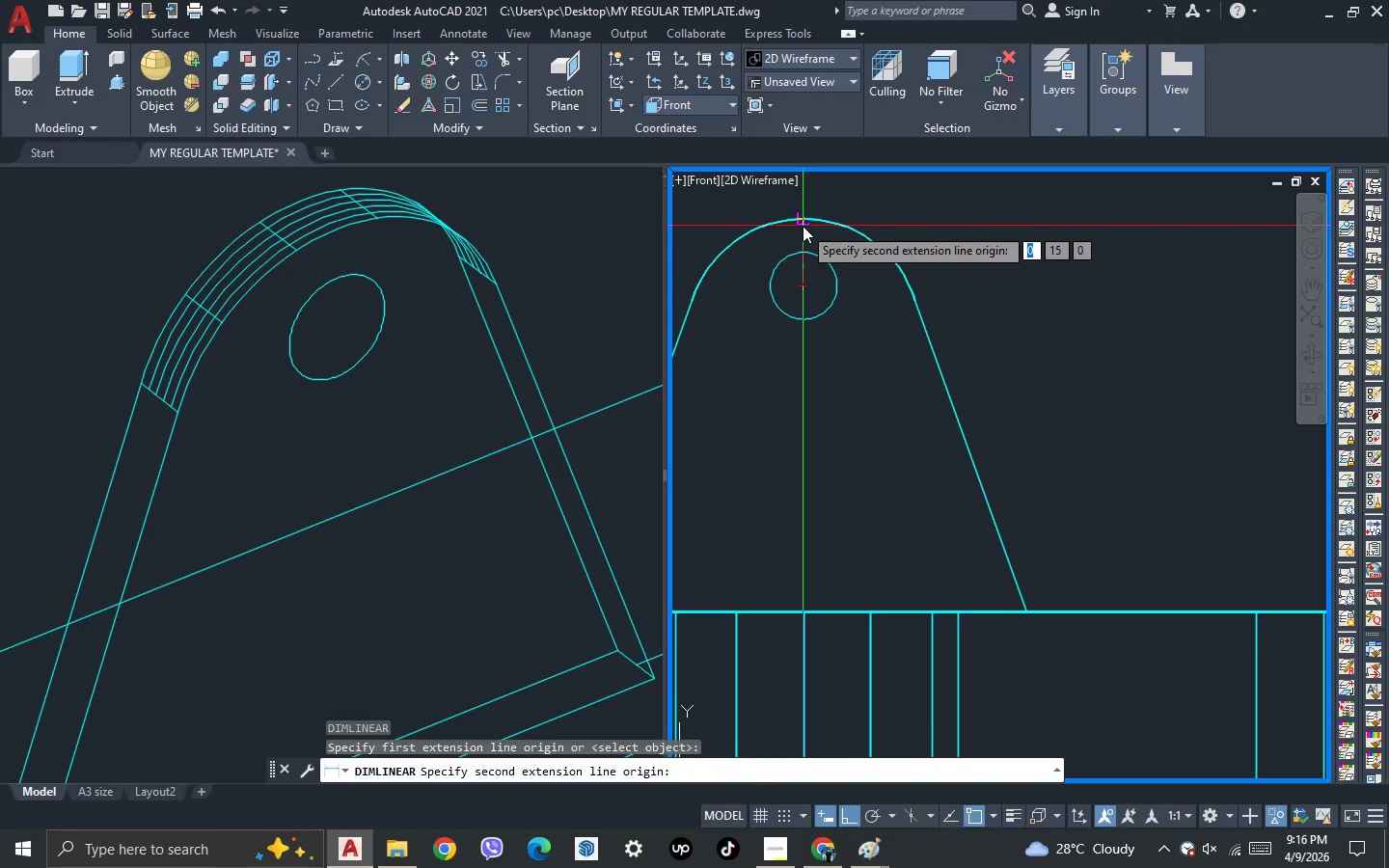 
left_click([803, 226])
 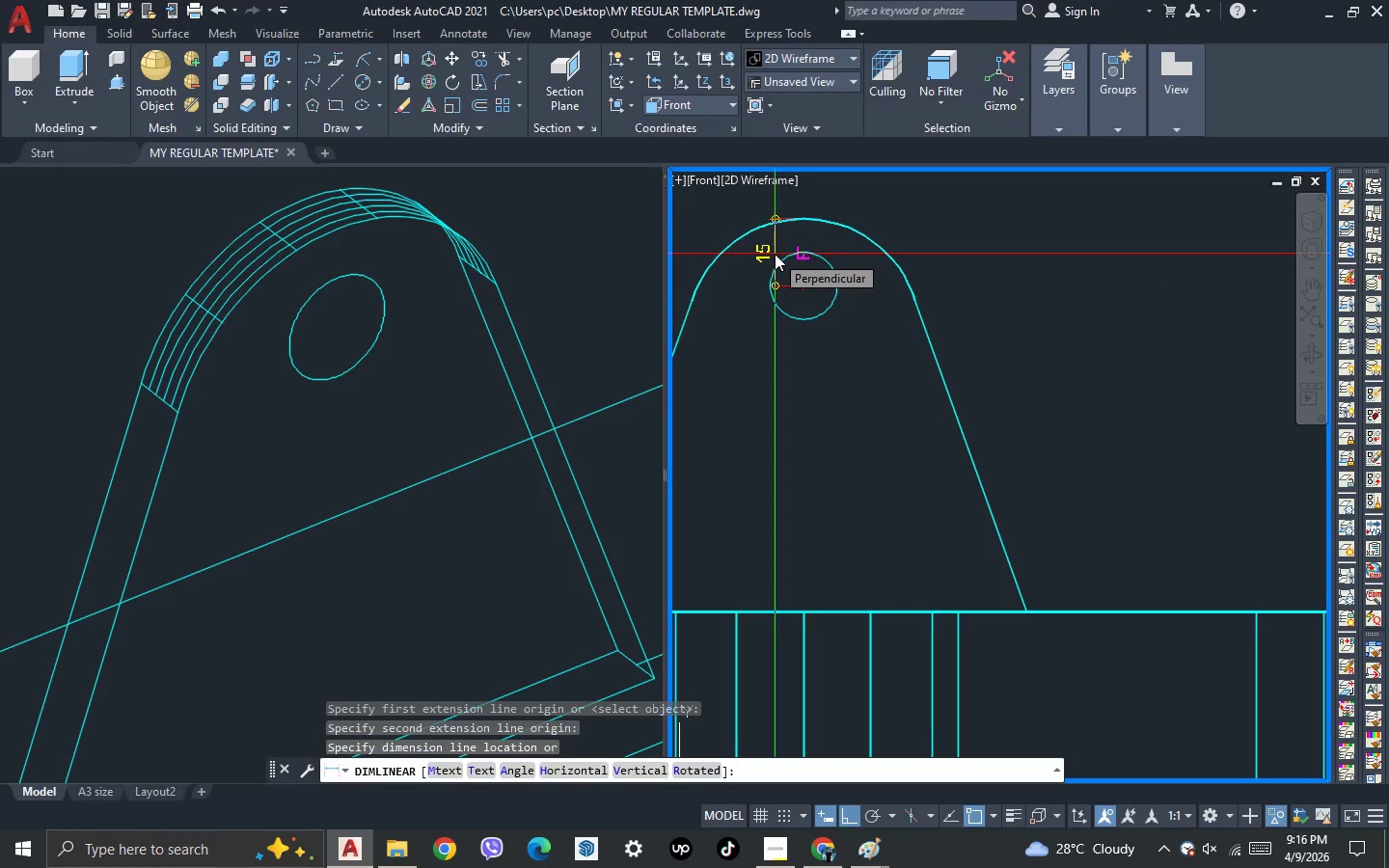 
key(Escape)
 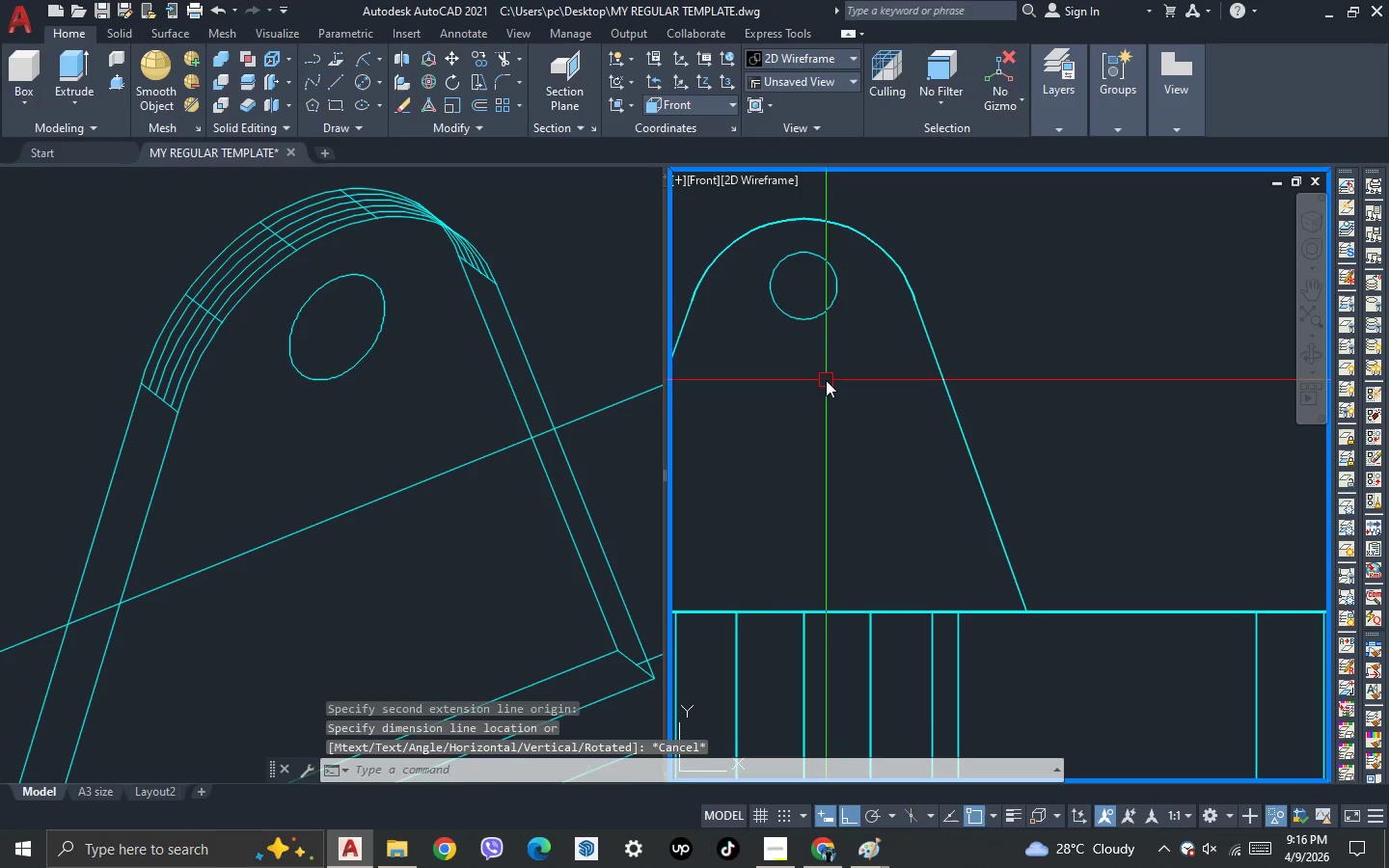 
left_click_drag(start_coordinate=[826, 380], to_coordinate=[816, 351])
 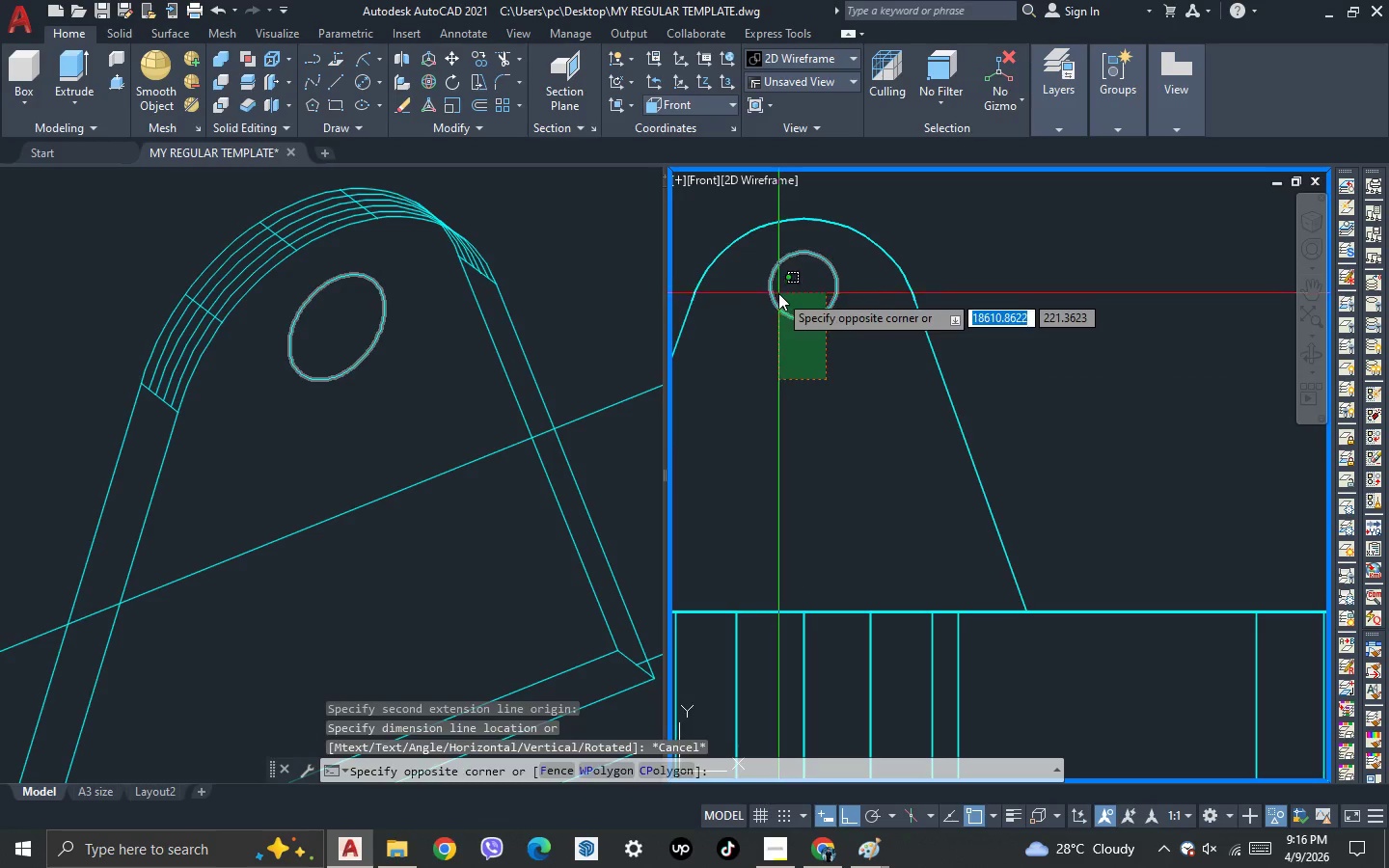 
double_click([778, 293])
 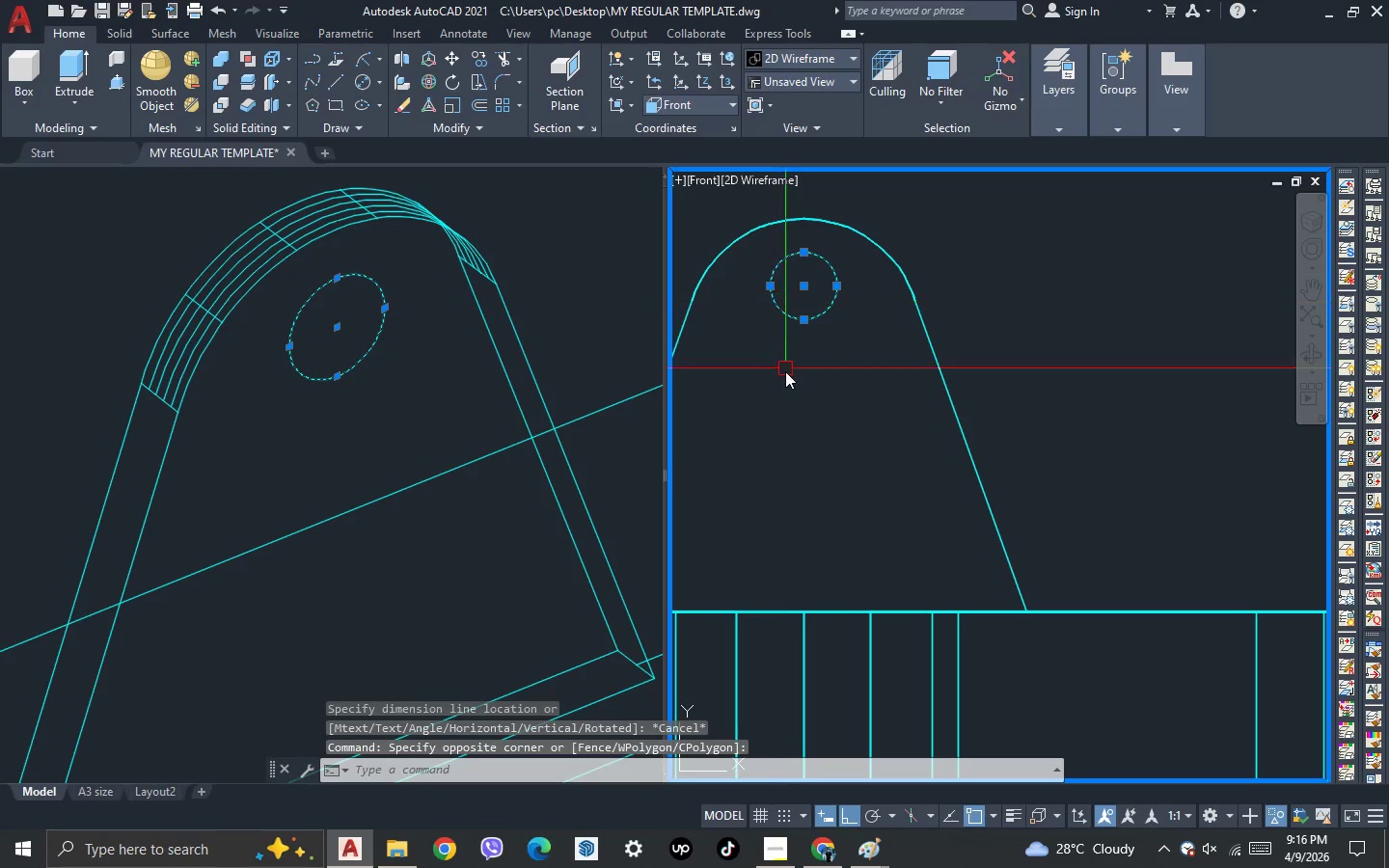 
key(M)
 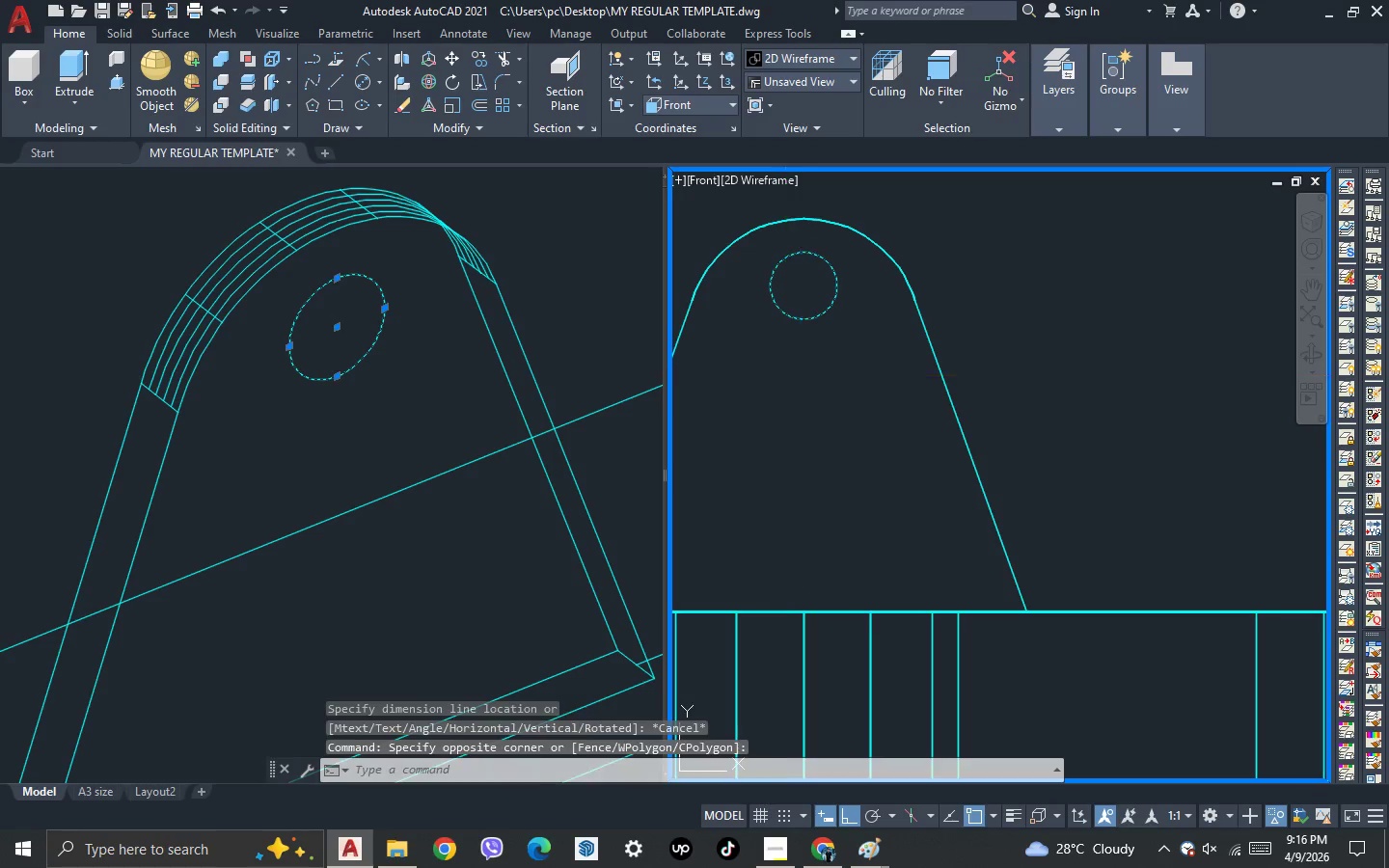 
key(Space)
 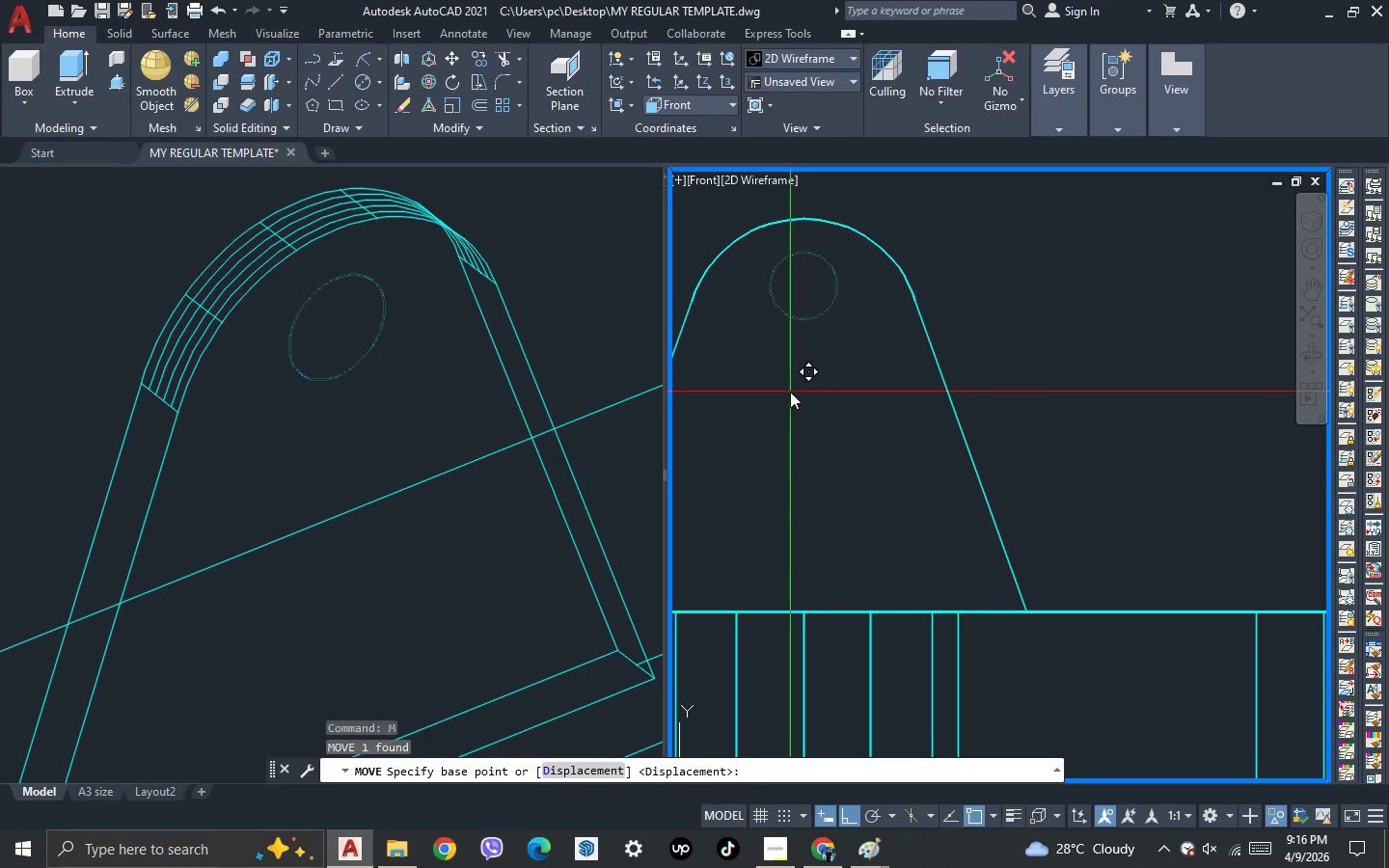 
left_click([790, 392])
 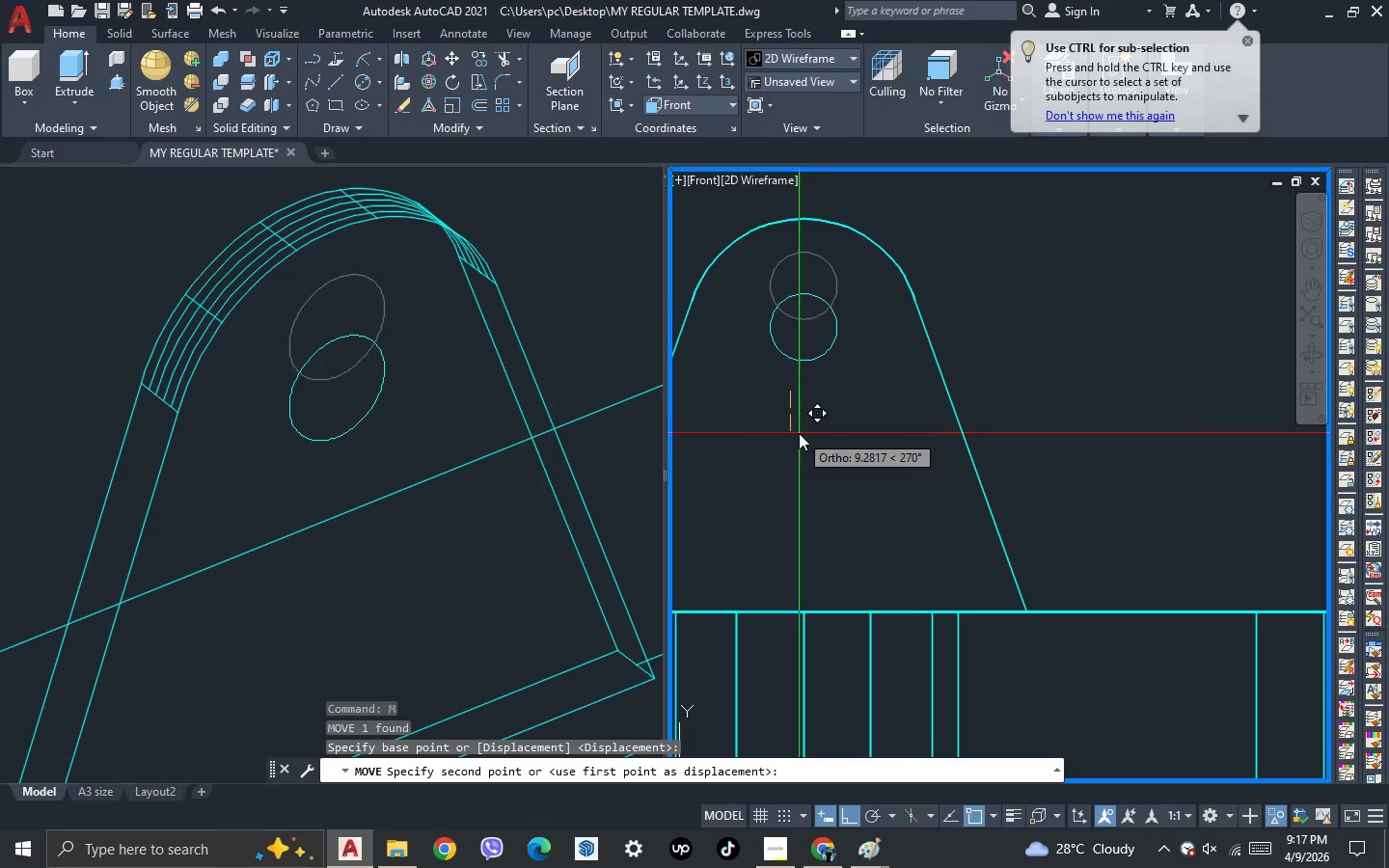 
key(5)
 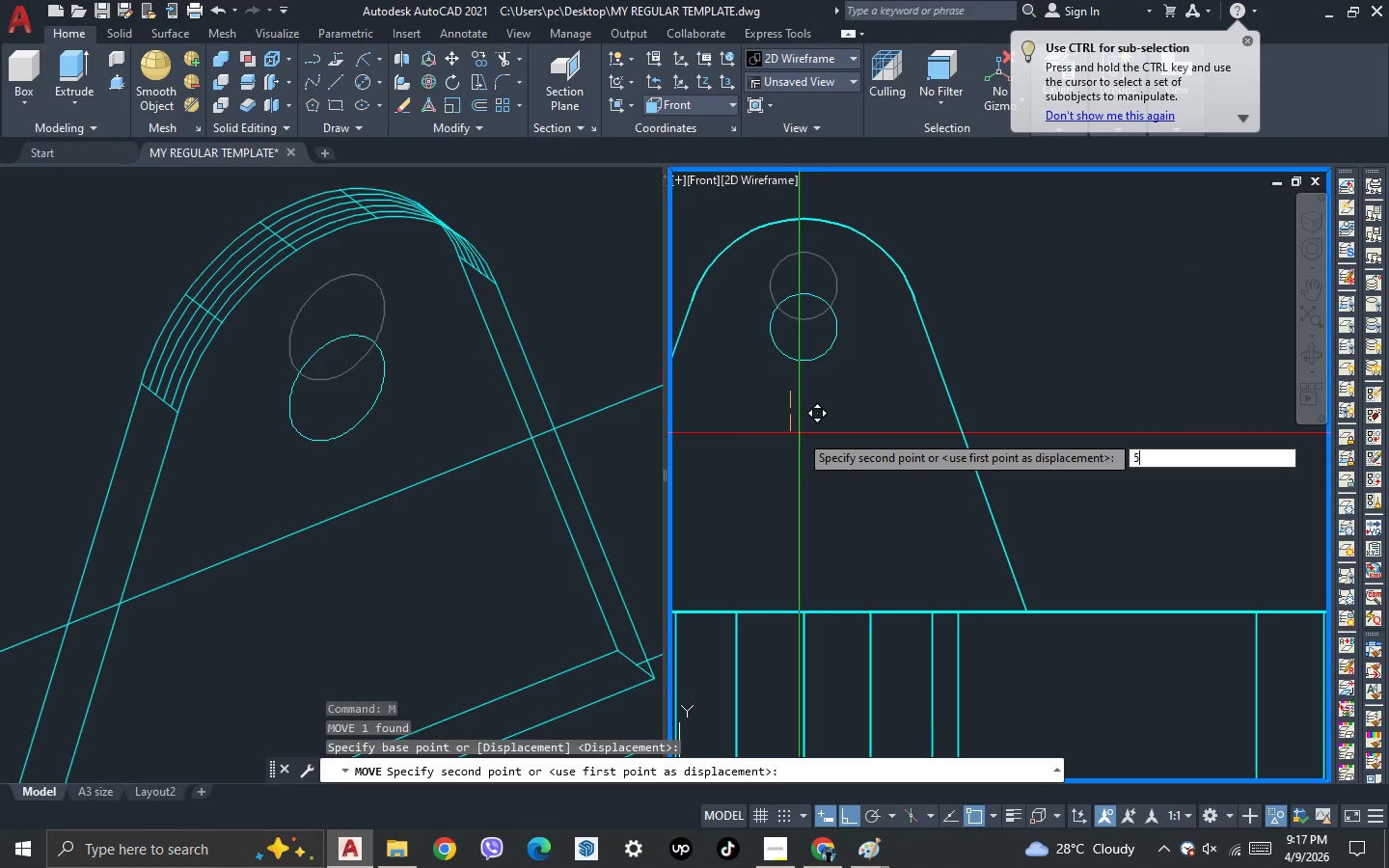 
key(NumpadEnter)
 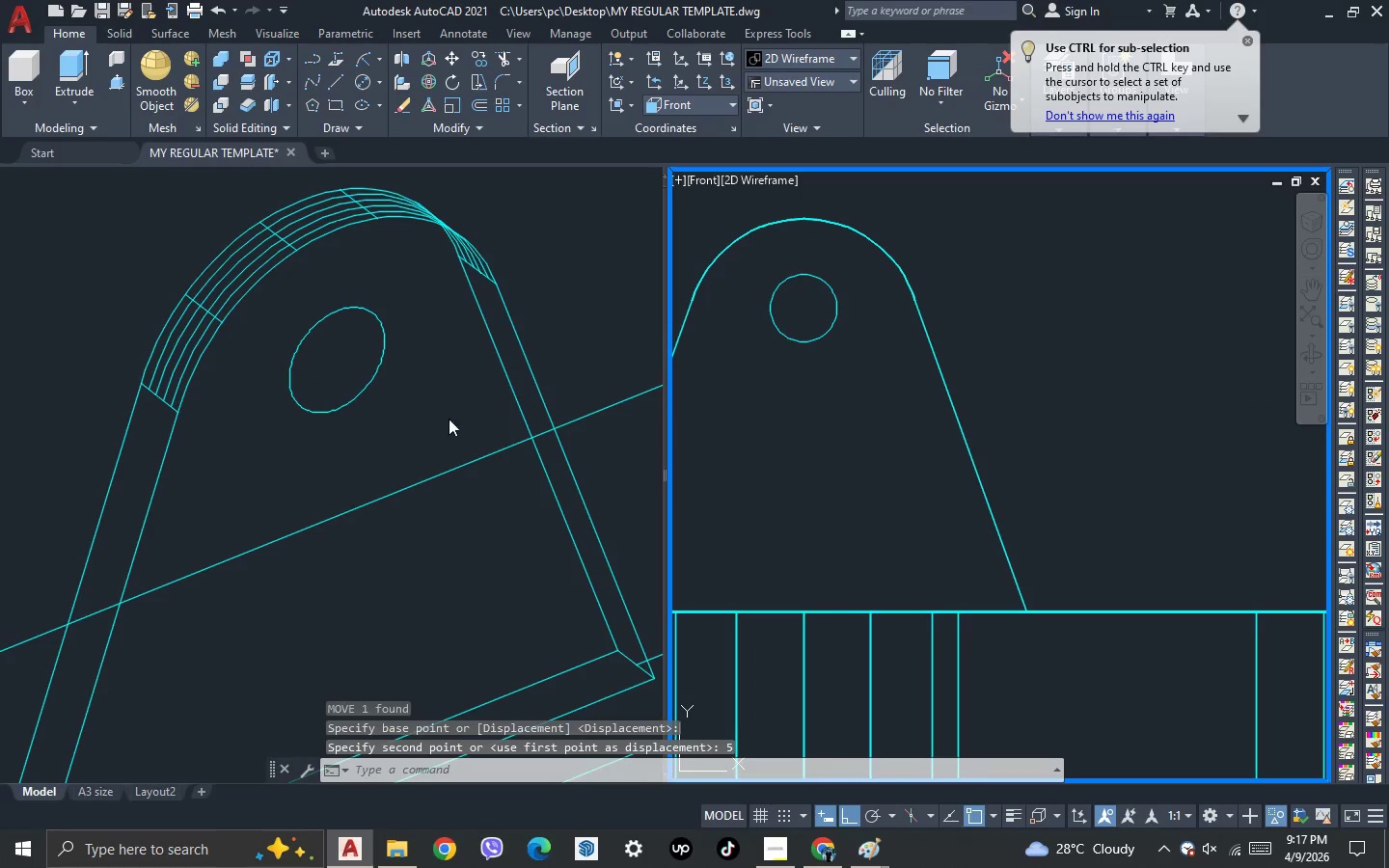 
left_click([372, 463])
 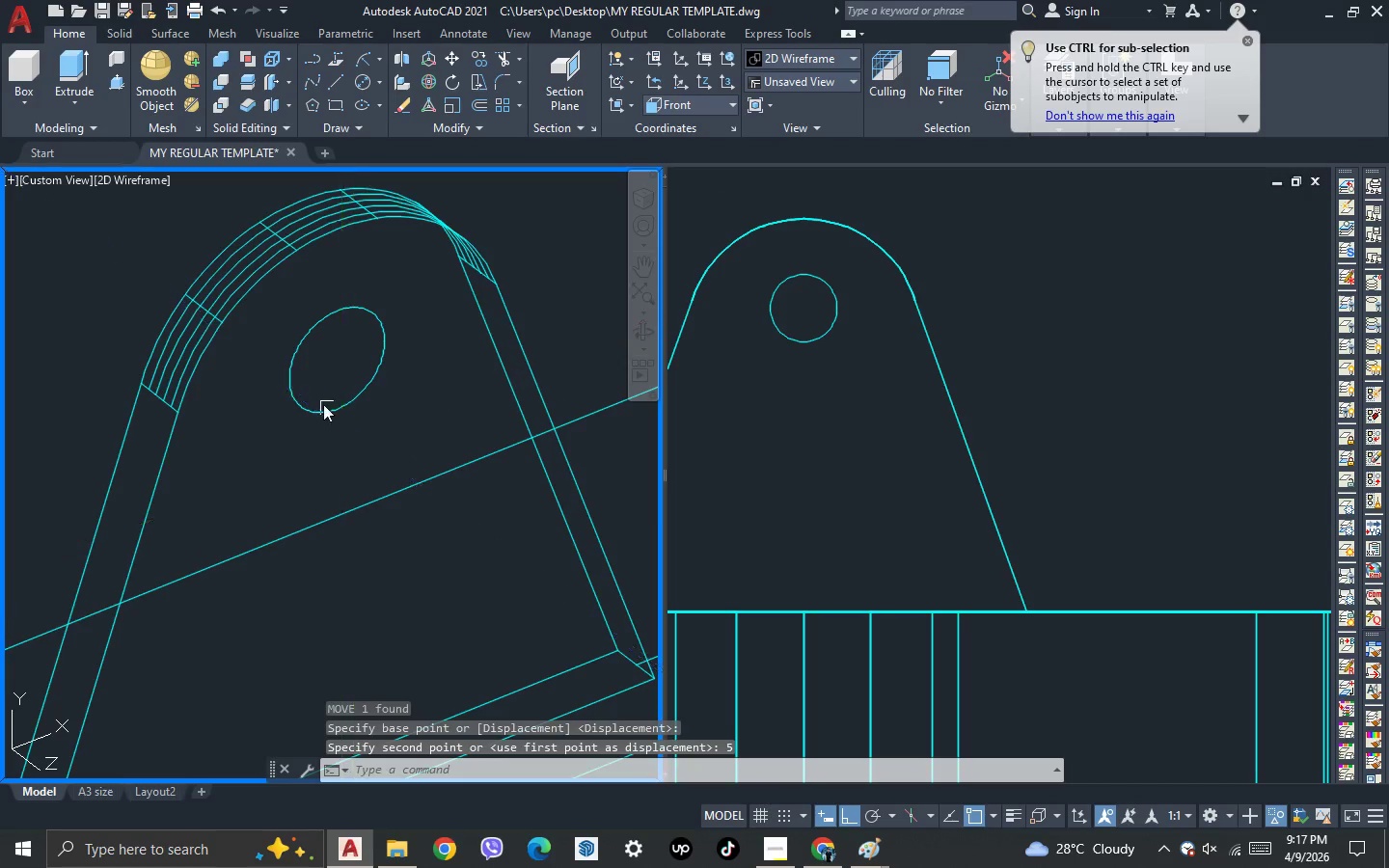 
scroll: coordinate [312, 391], scroll_direction: down, amount: 1.0
 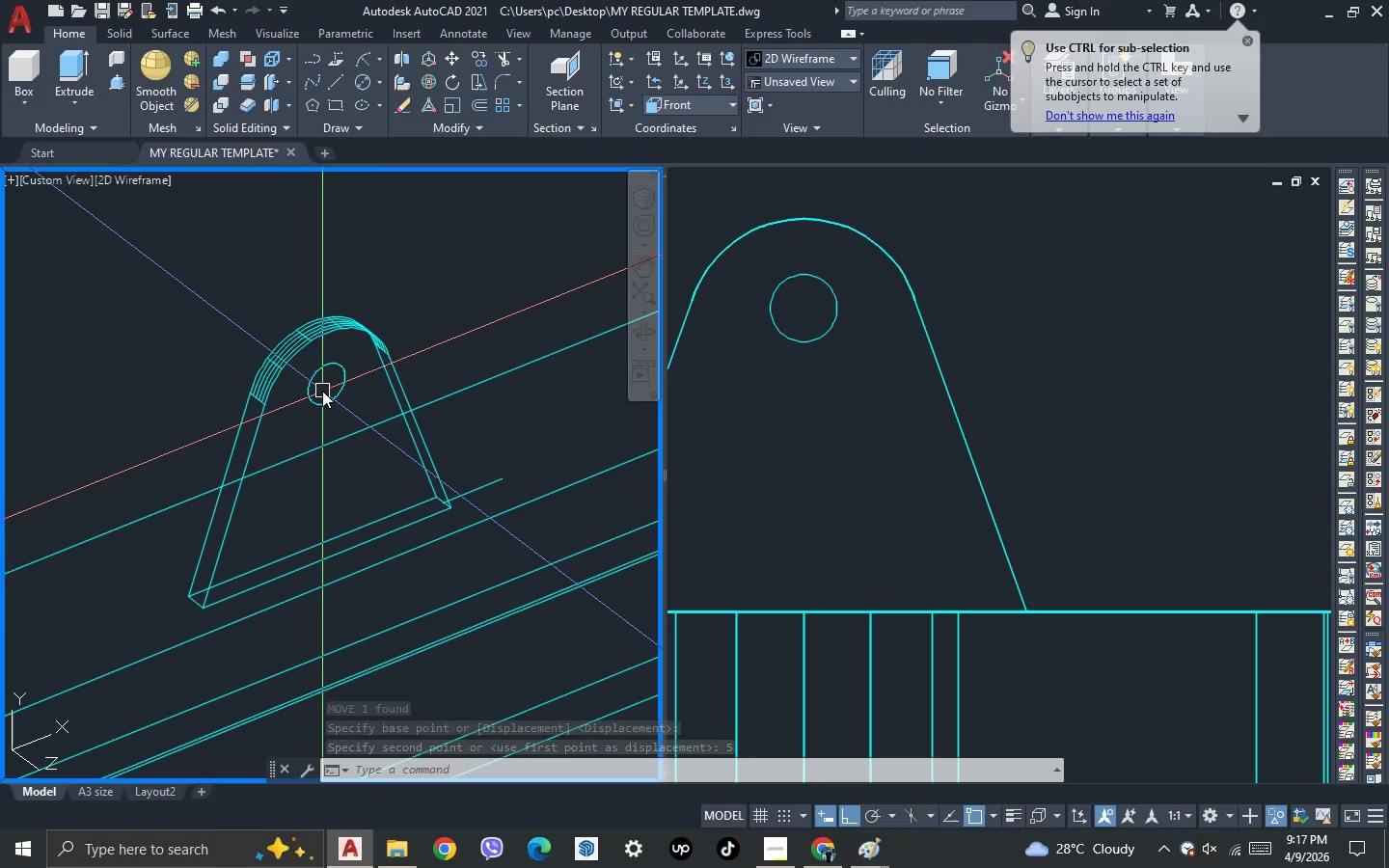 
type(pre)
 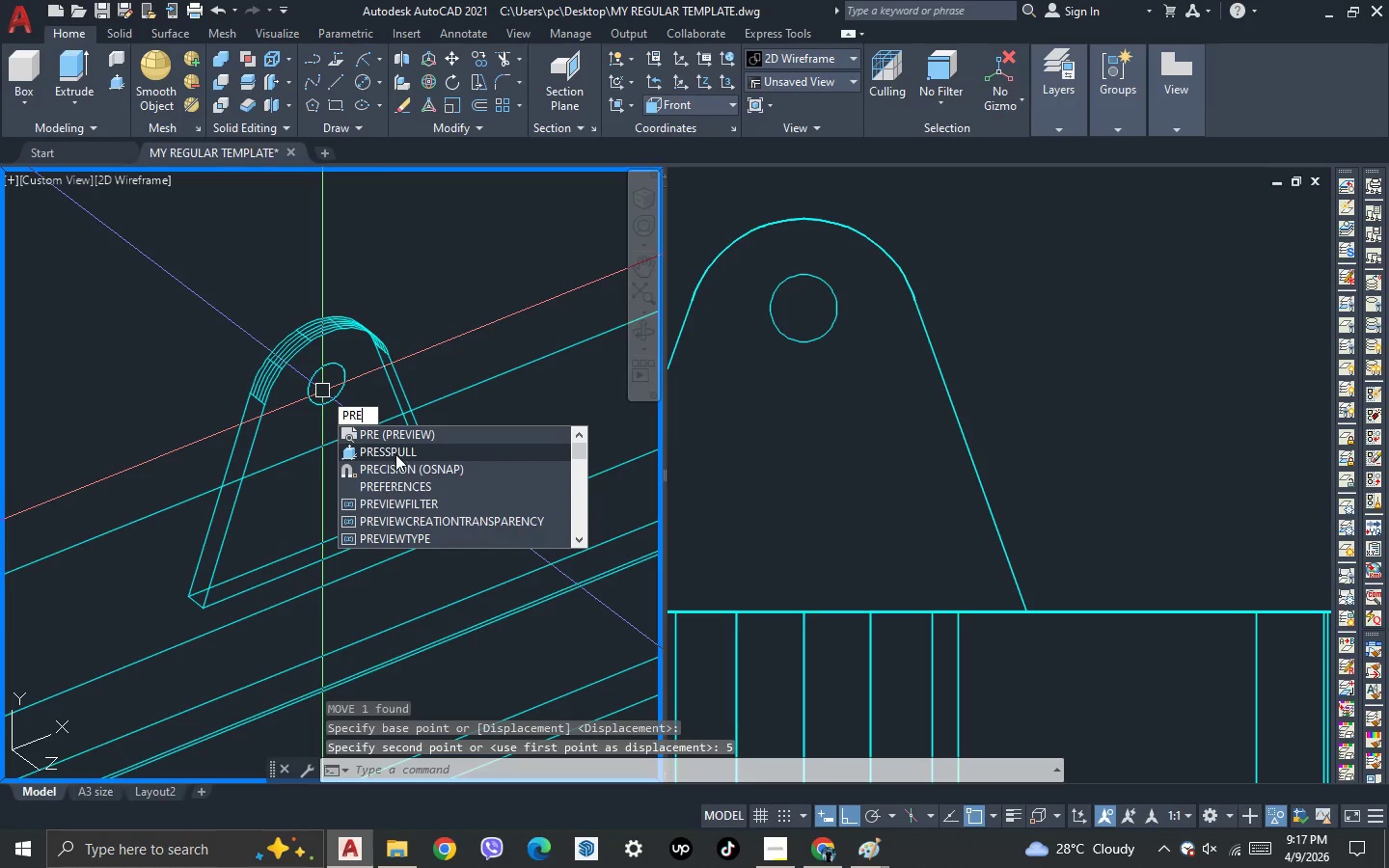 
left_click([395, 457])
 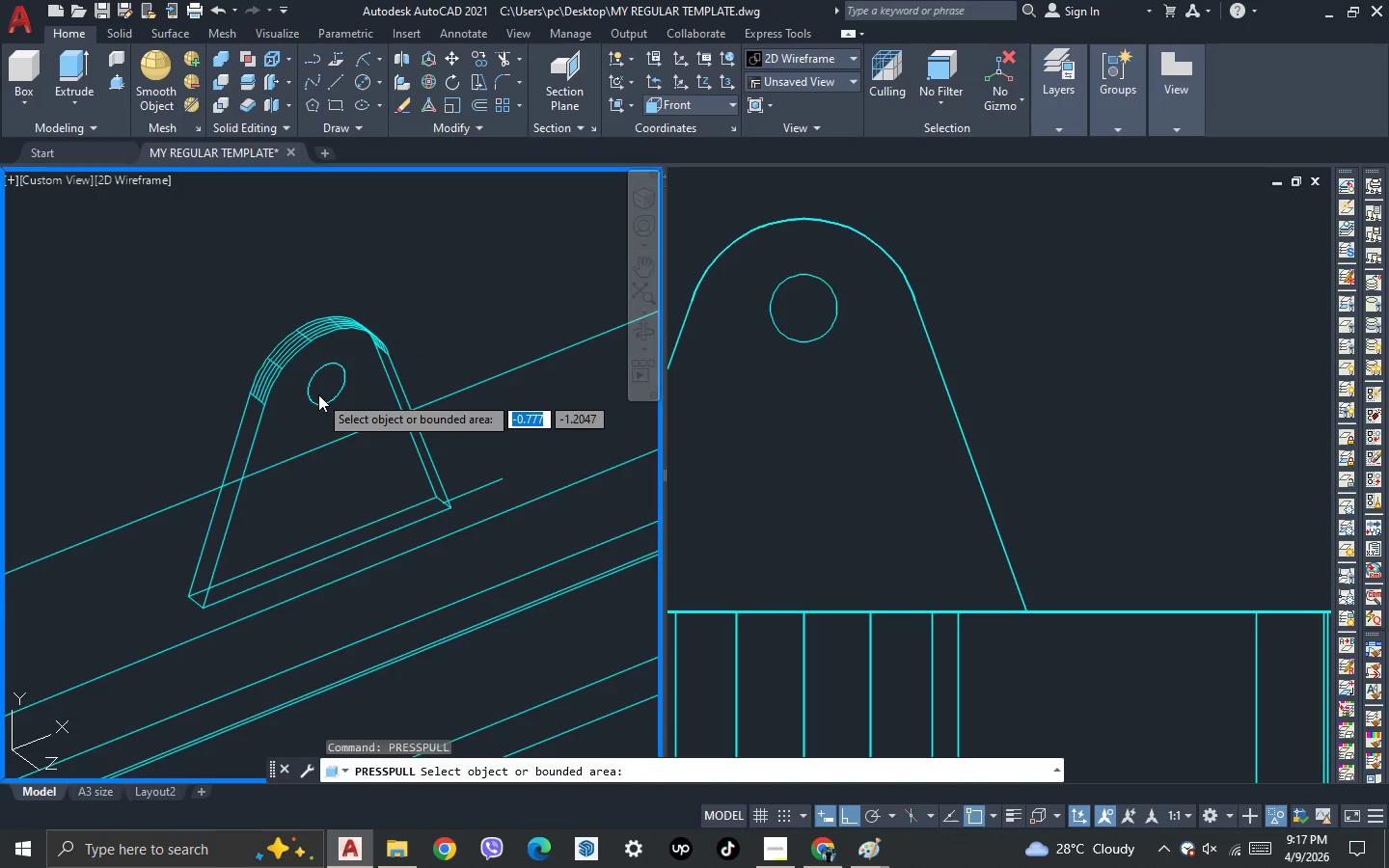 
scroll: coordinate [318, 394], scroll_direction: up, amount: 2.0
 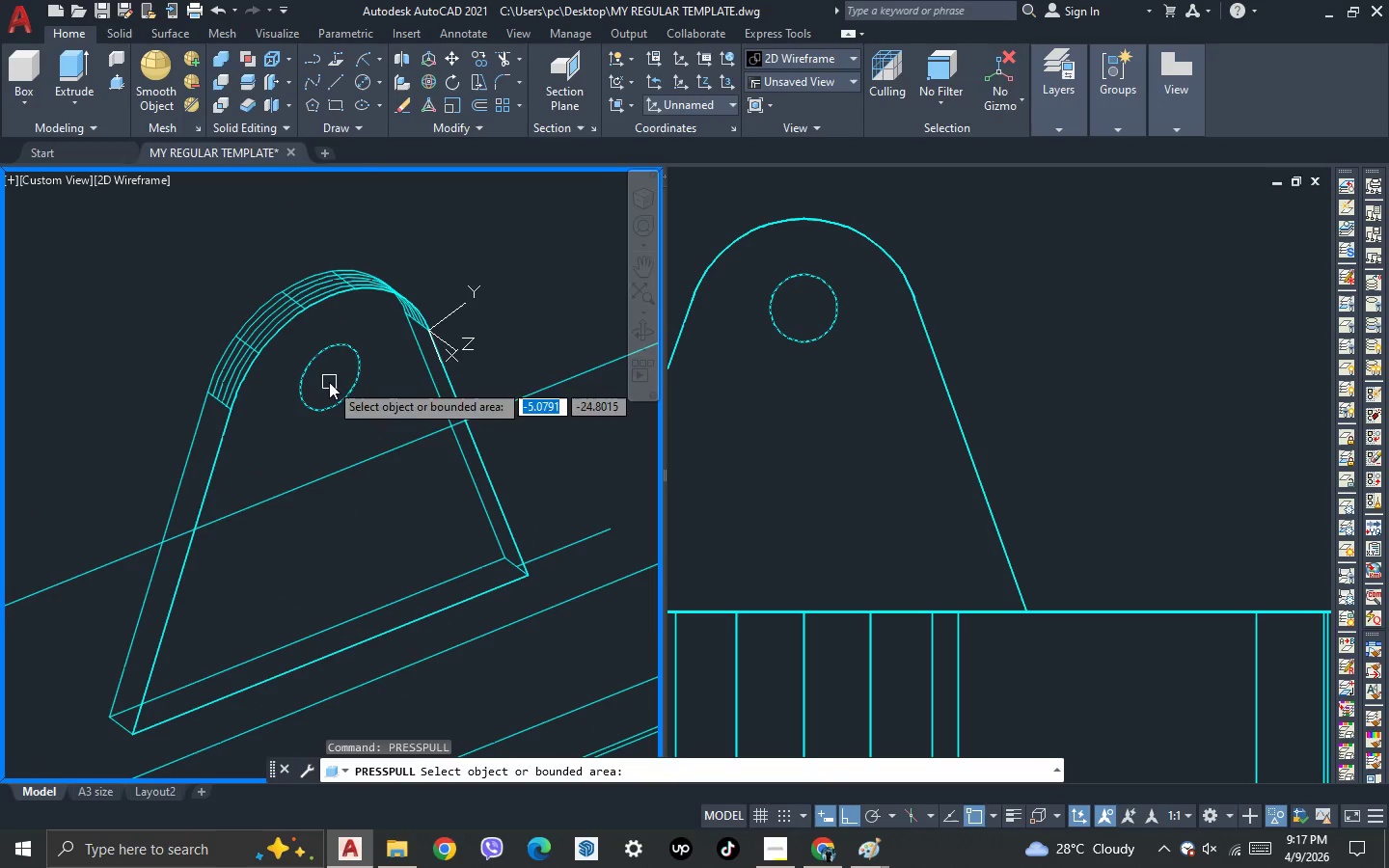 
left_click([329, 382])
 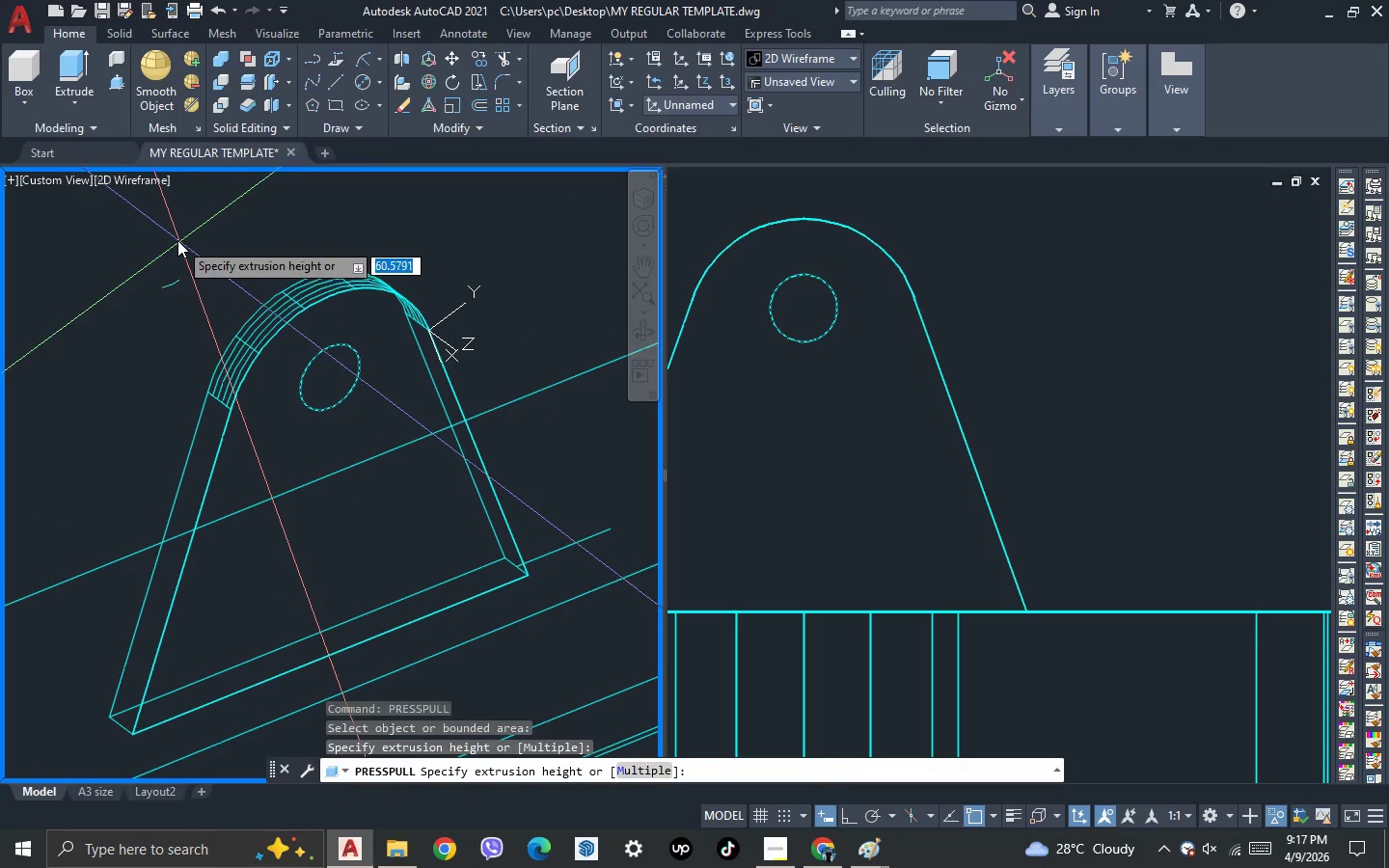 
left_click([177, 236])
 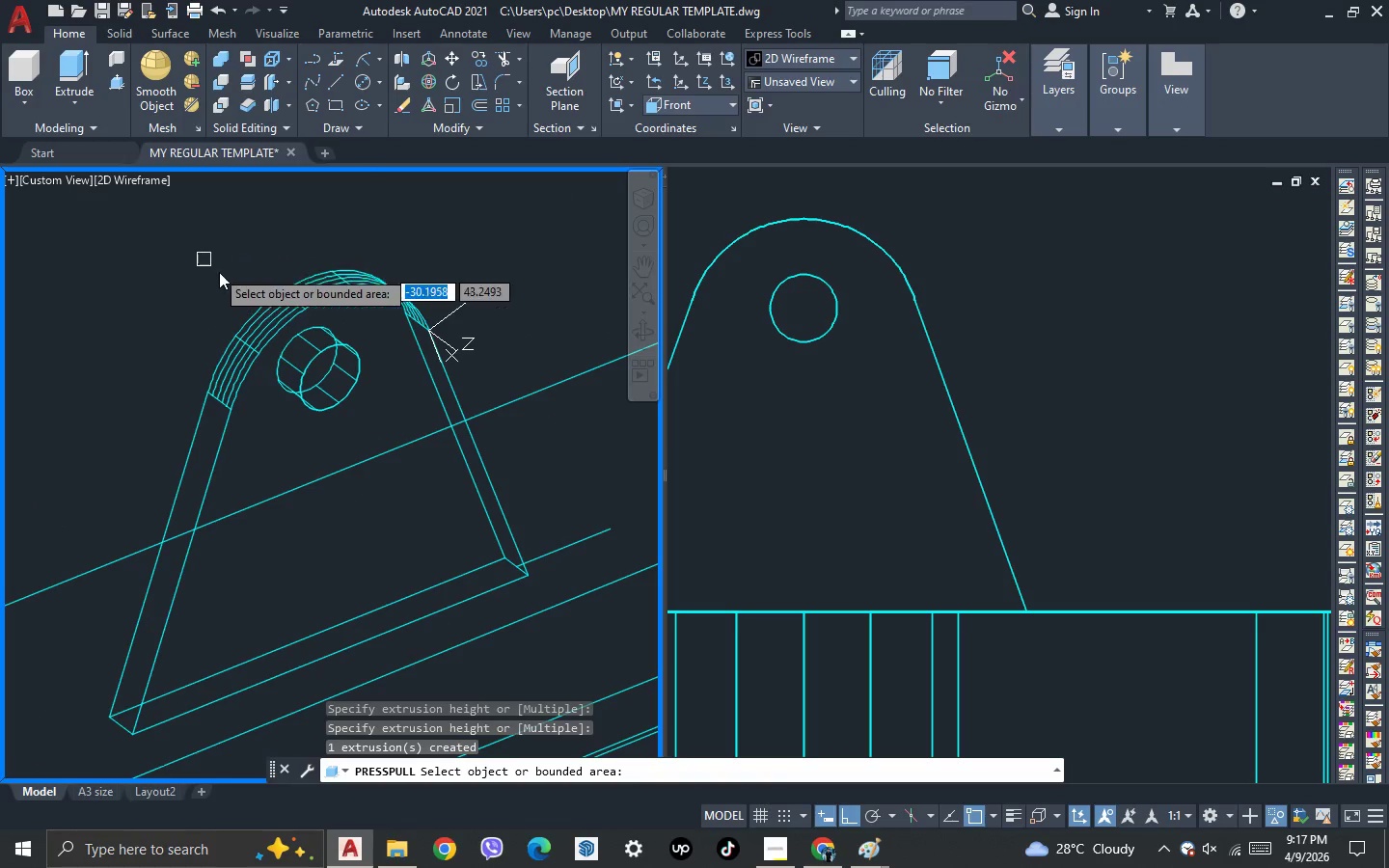 
key(Escape)
 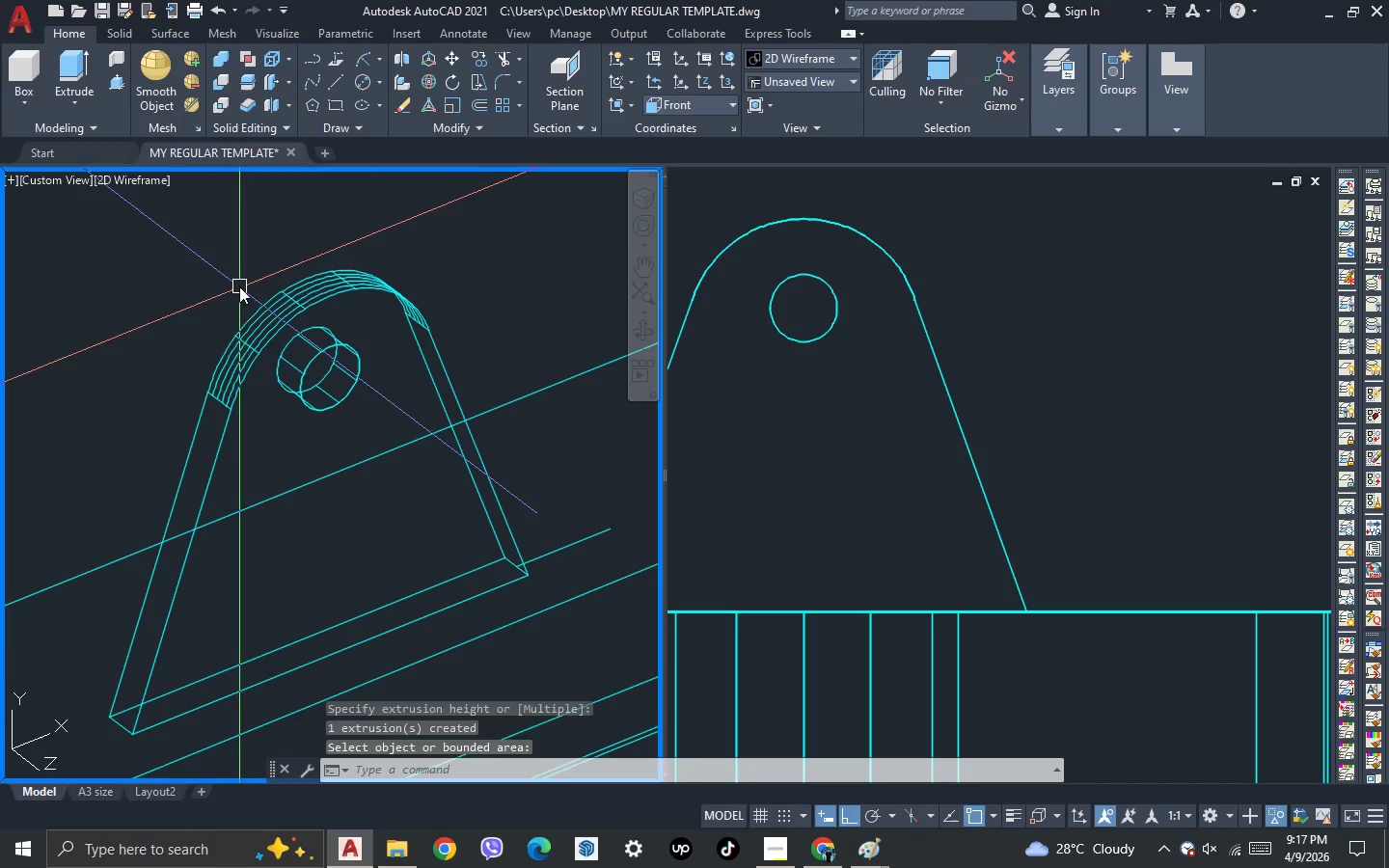 
key(Escape)
 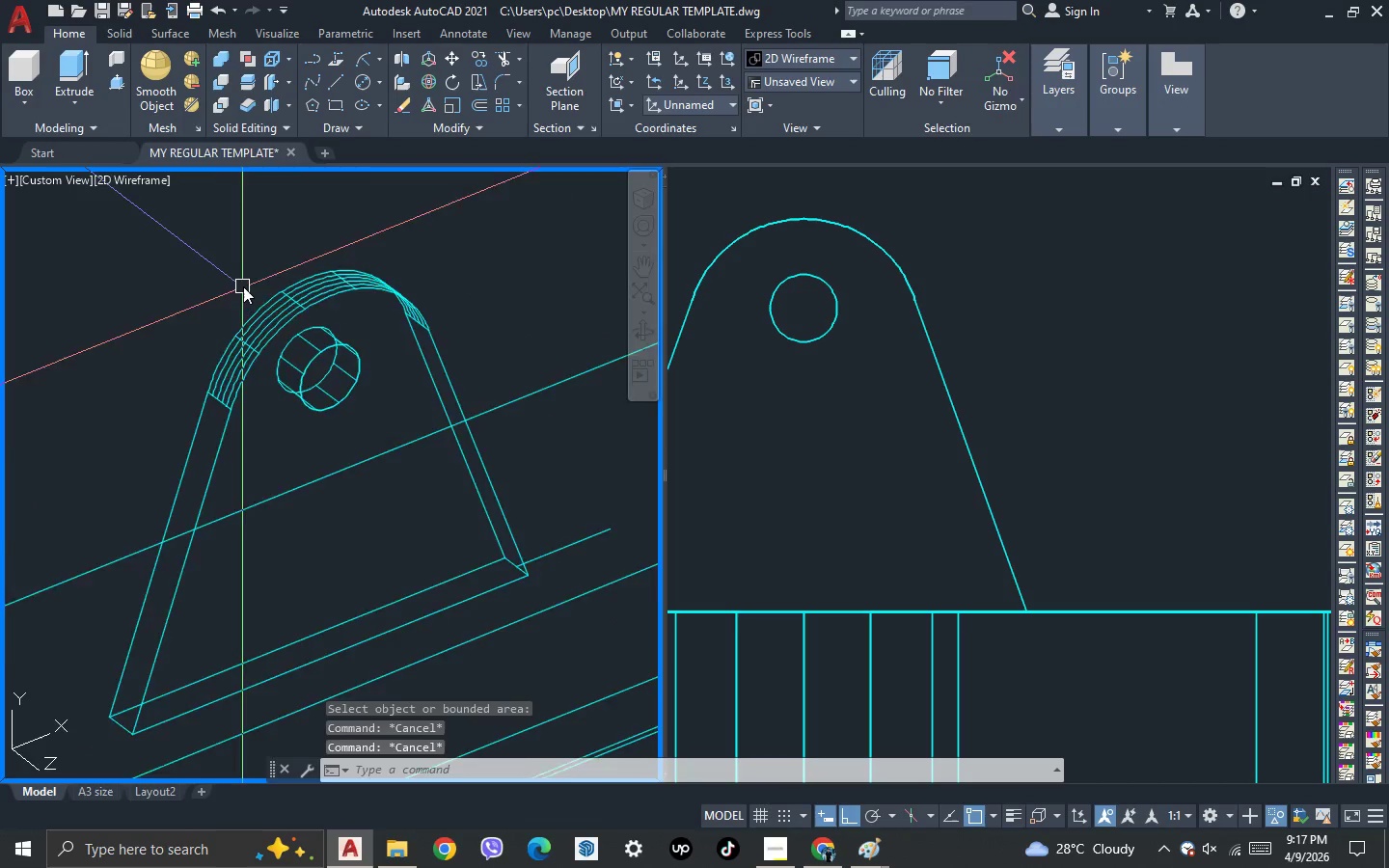 
key(Escape)
 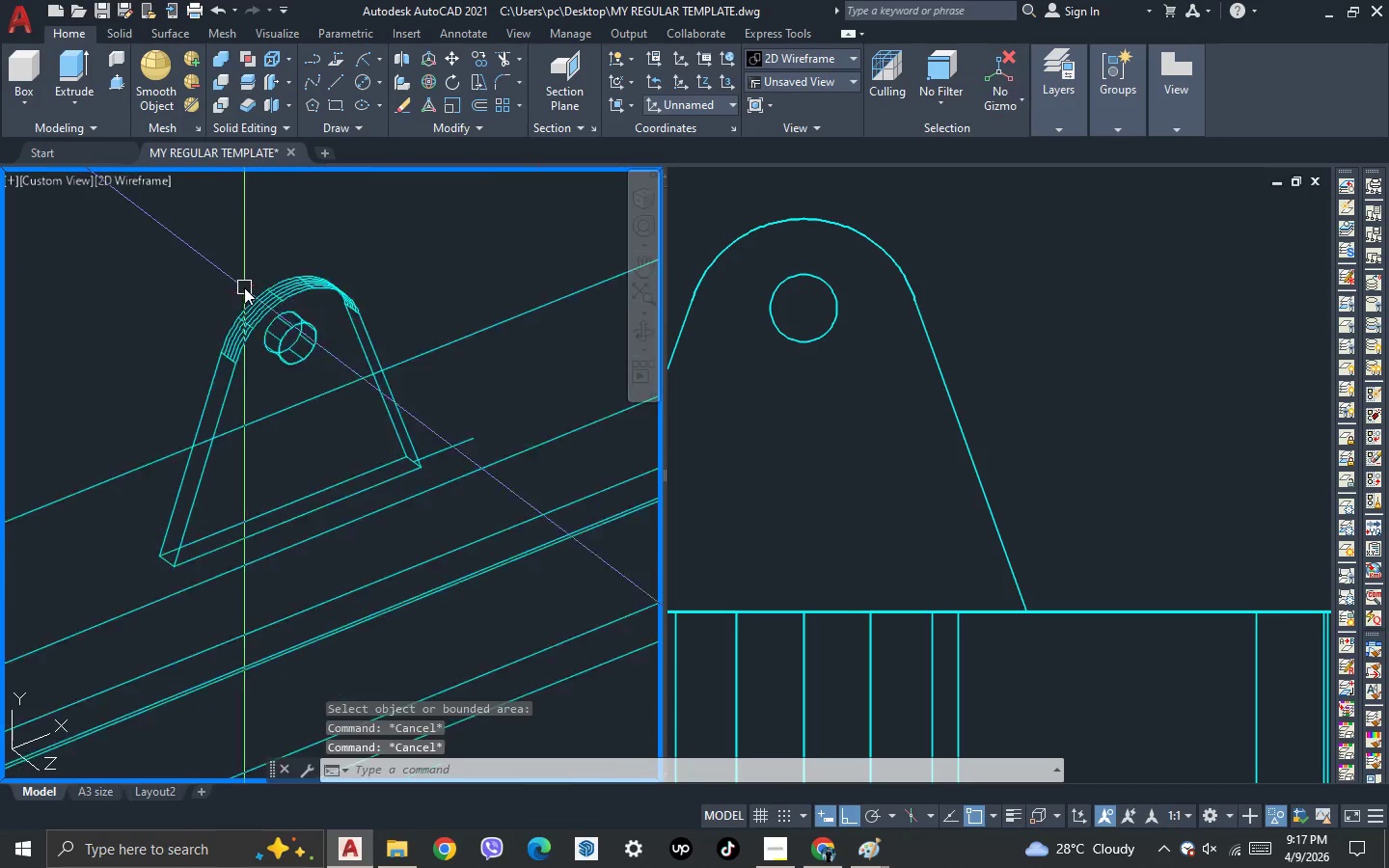 
scroll: coordinate [244, 287], scroll_direction: down, amount: 2.0
 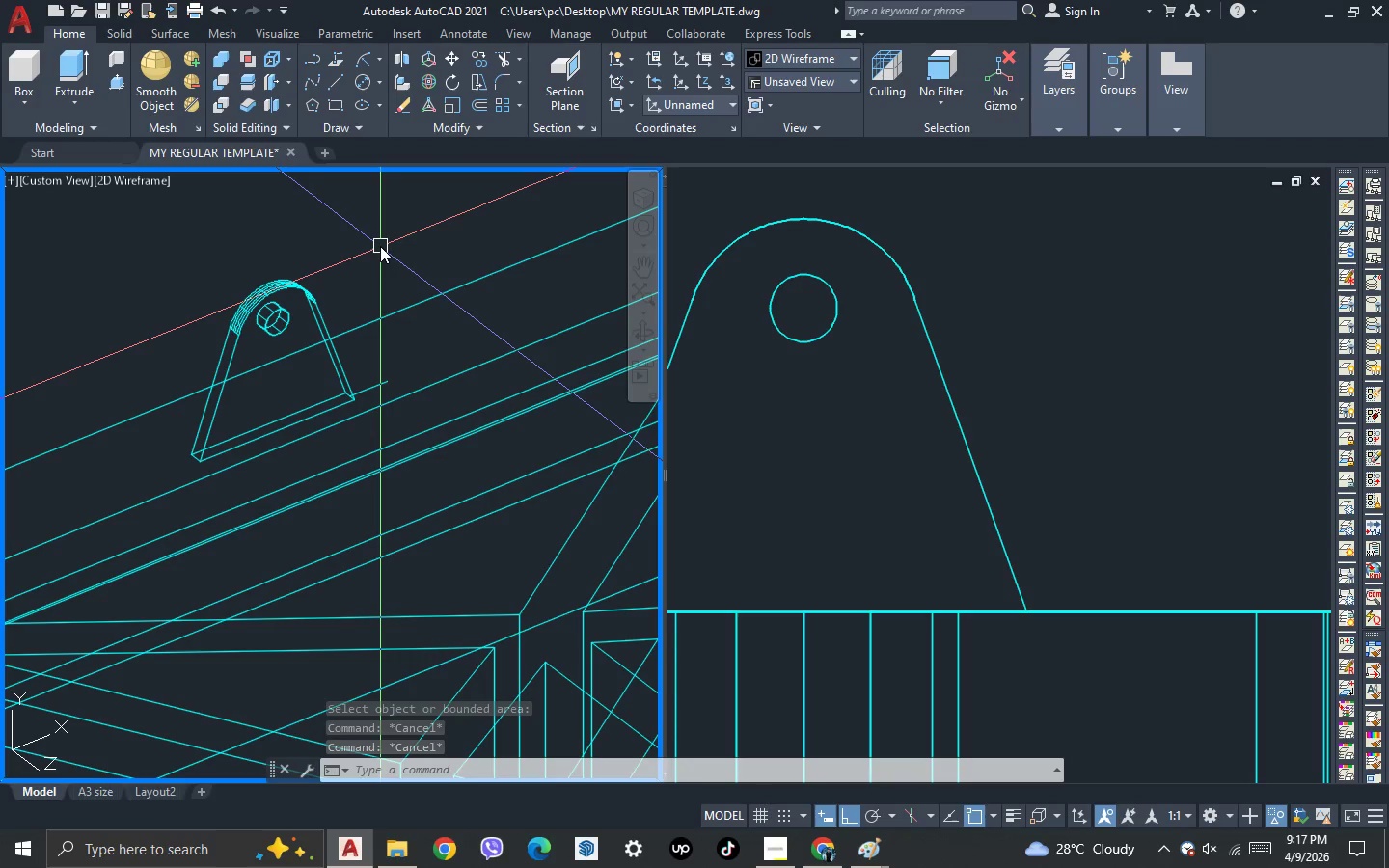 
key(Escape)
 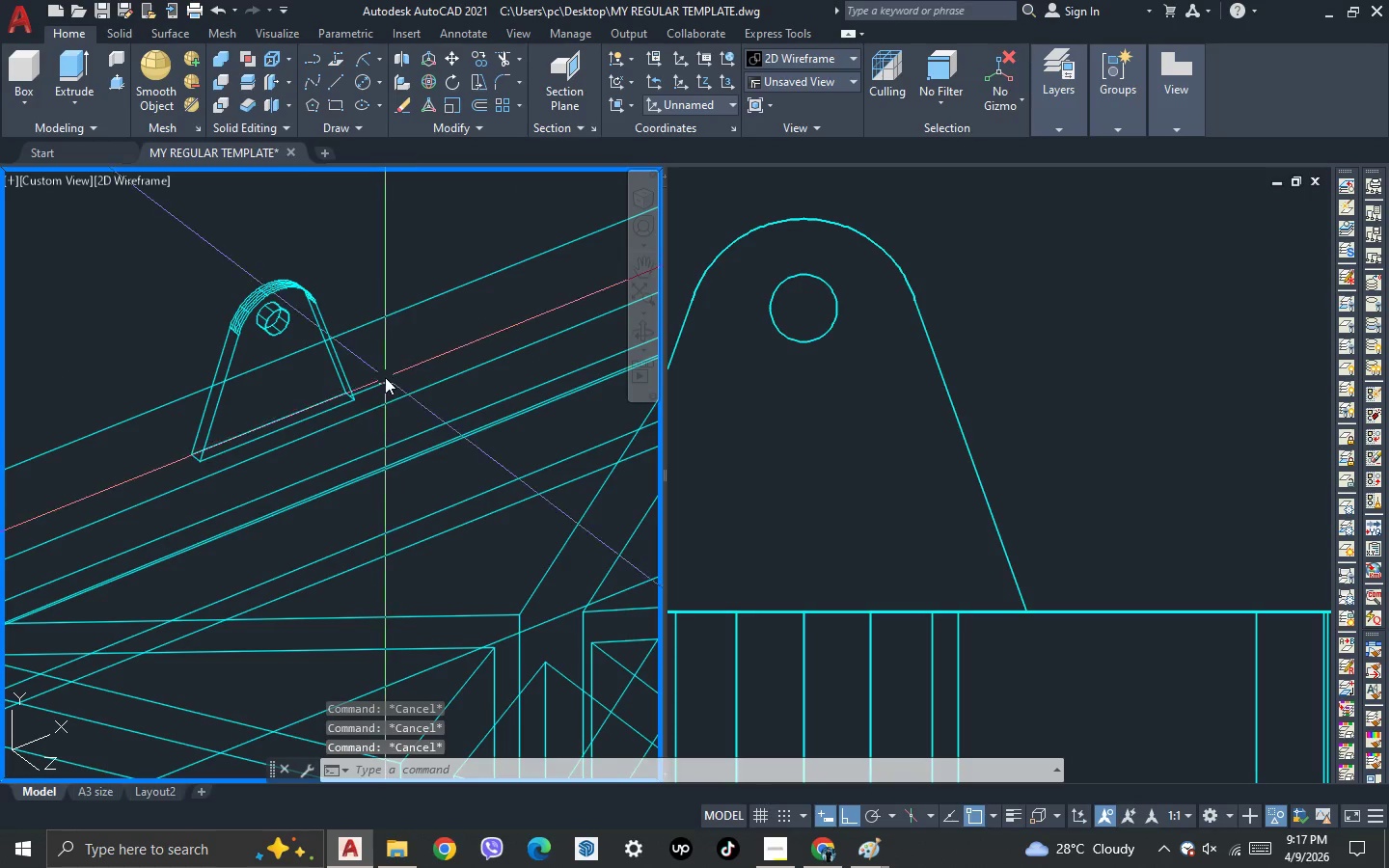 
left_click([379, 385])
 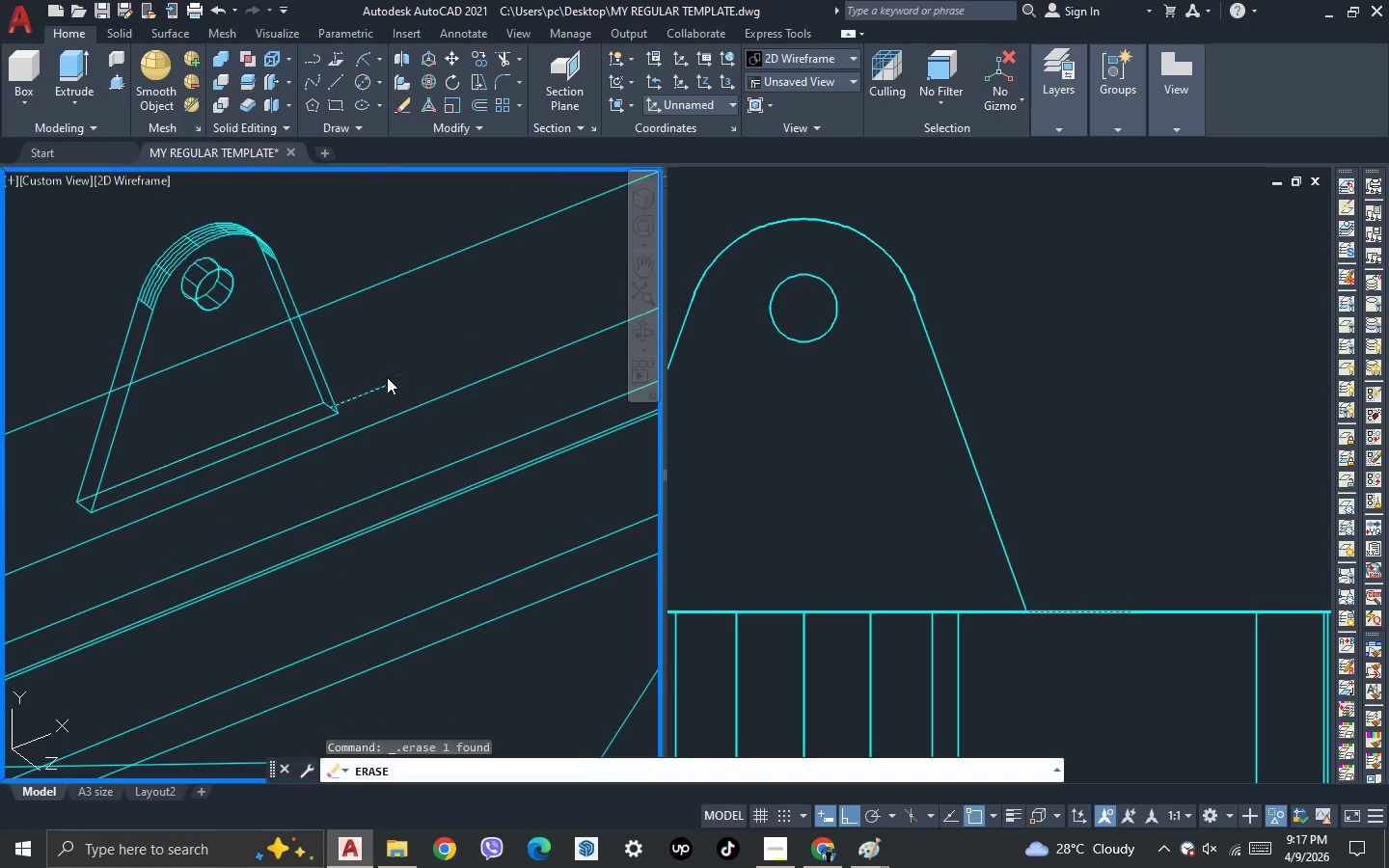 
scroll: coordinate [385, 377], scroll_direction: up, amount: 1.0
 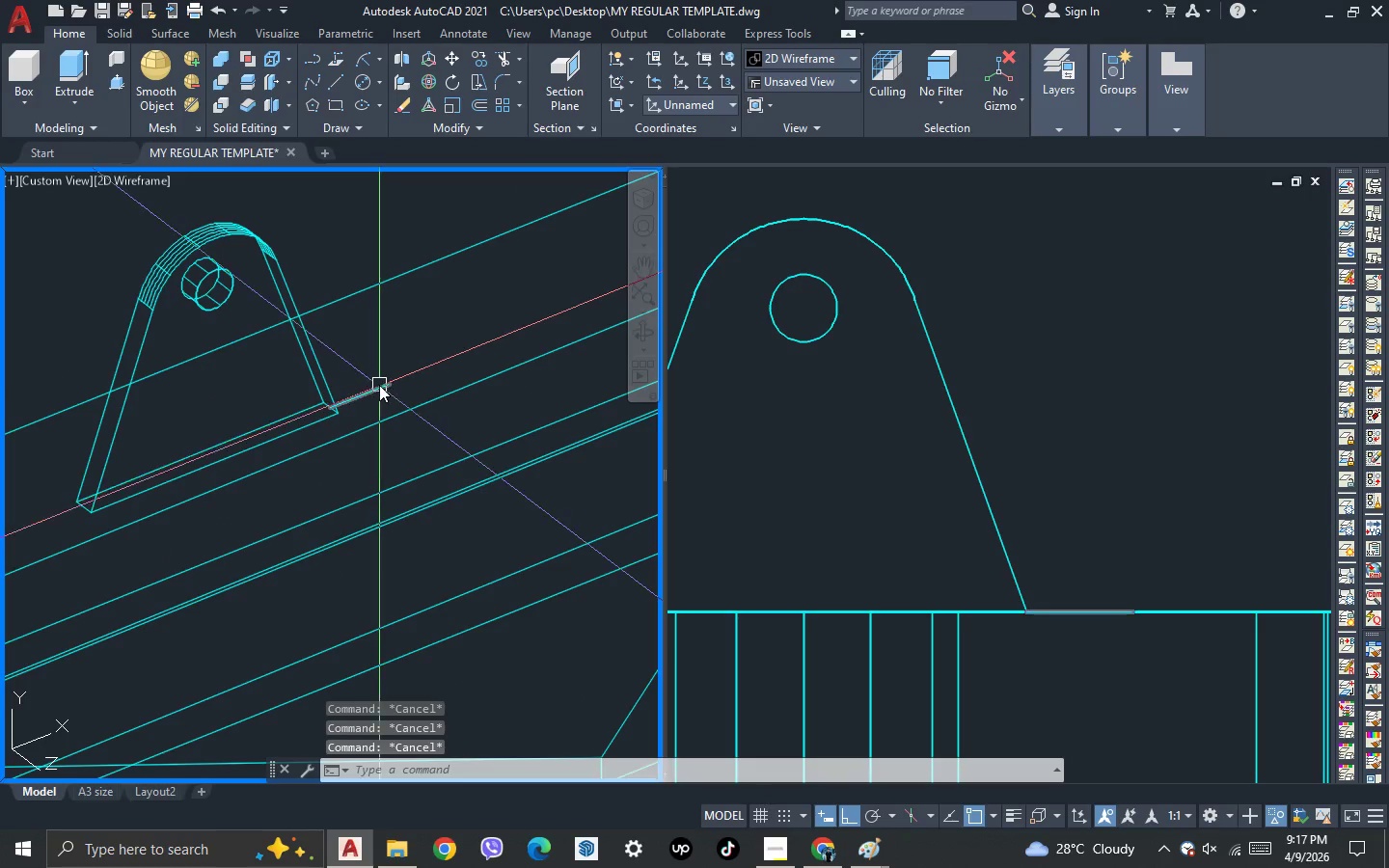 
key(Delete)
 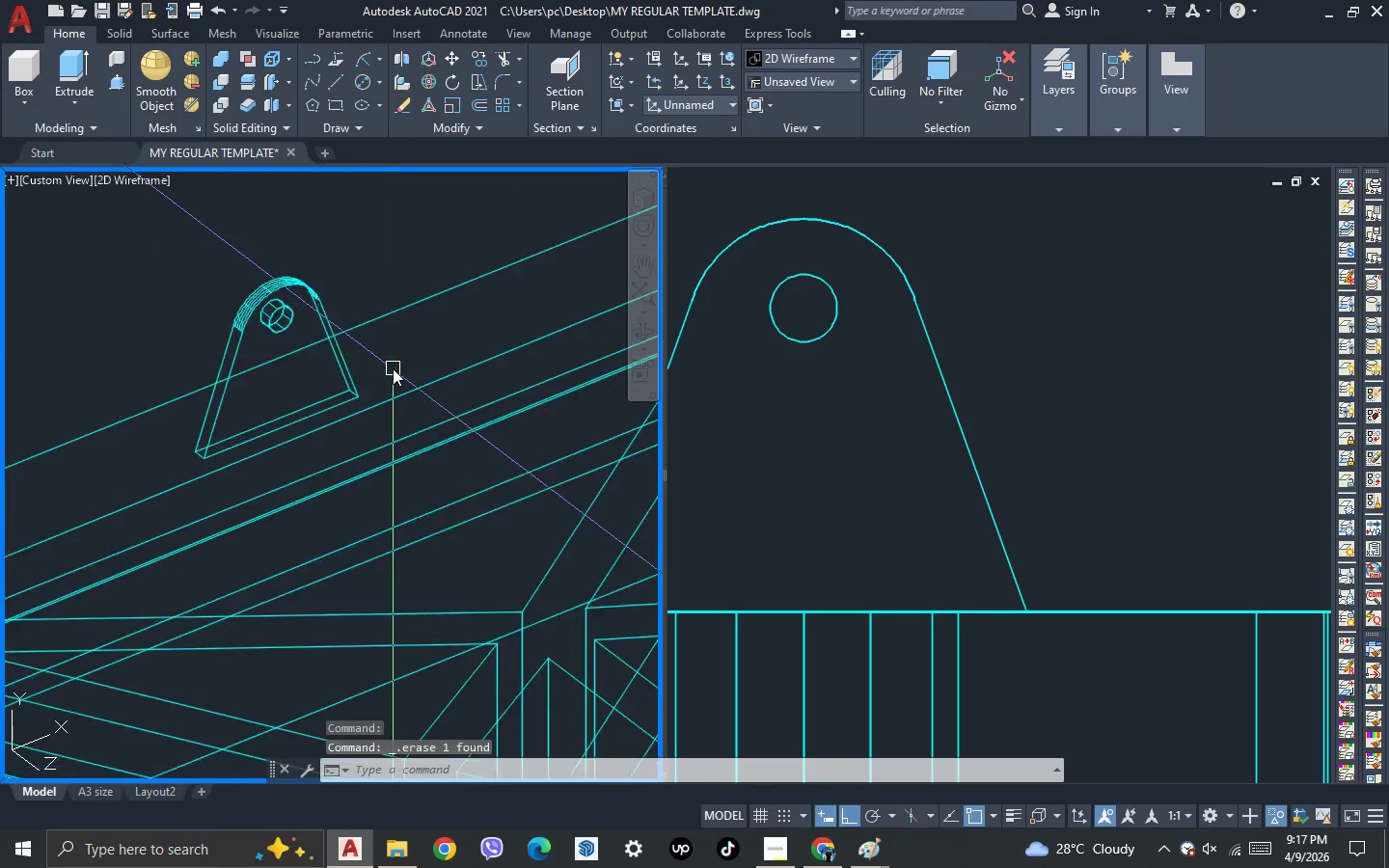 
scroll: coordinate [369, 304], scroll_direction: down, amount: 4.0
 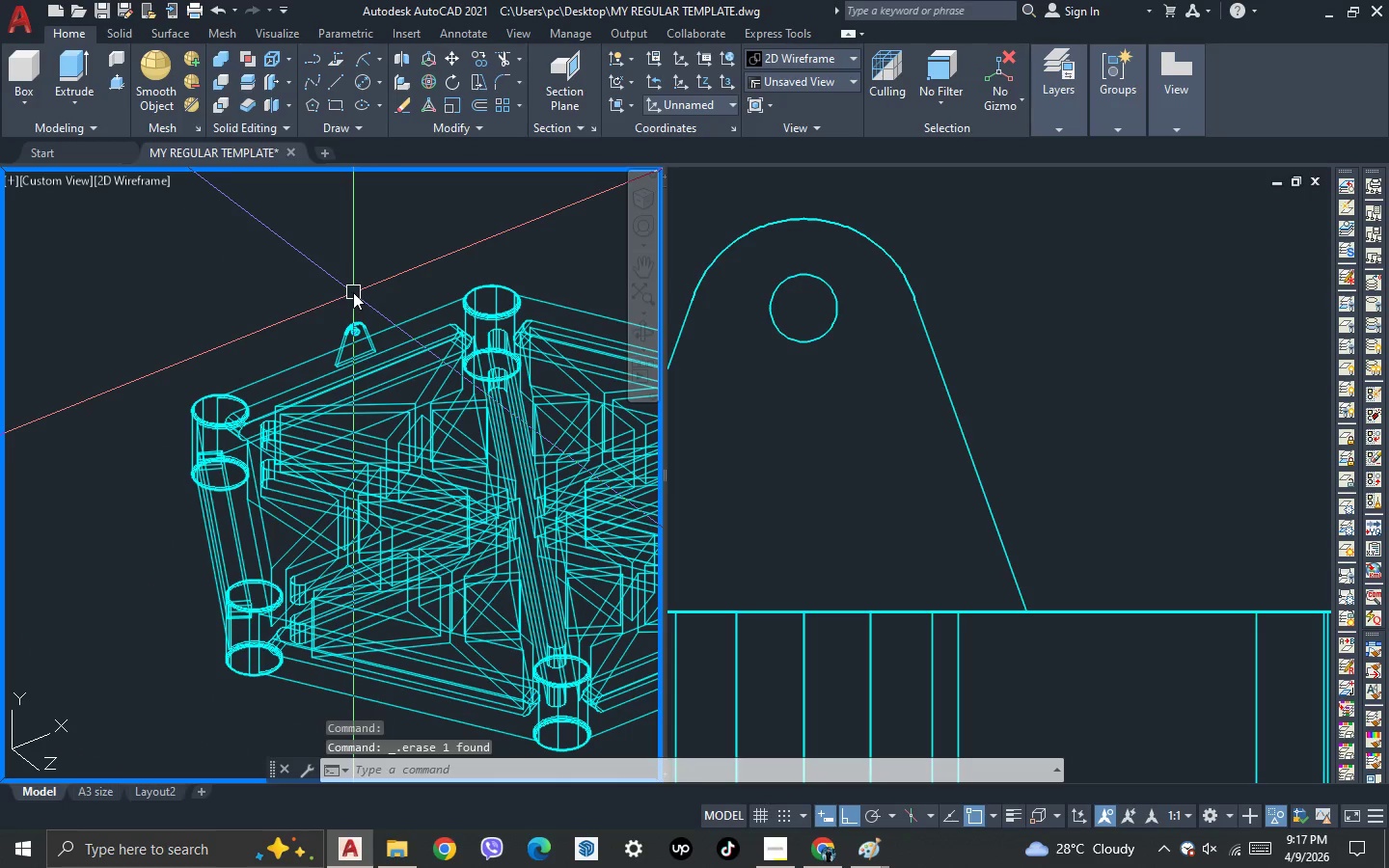 
key(Control+ControlLeft)
 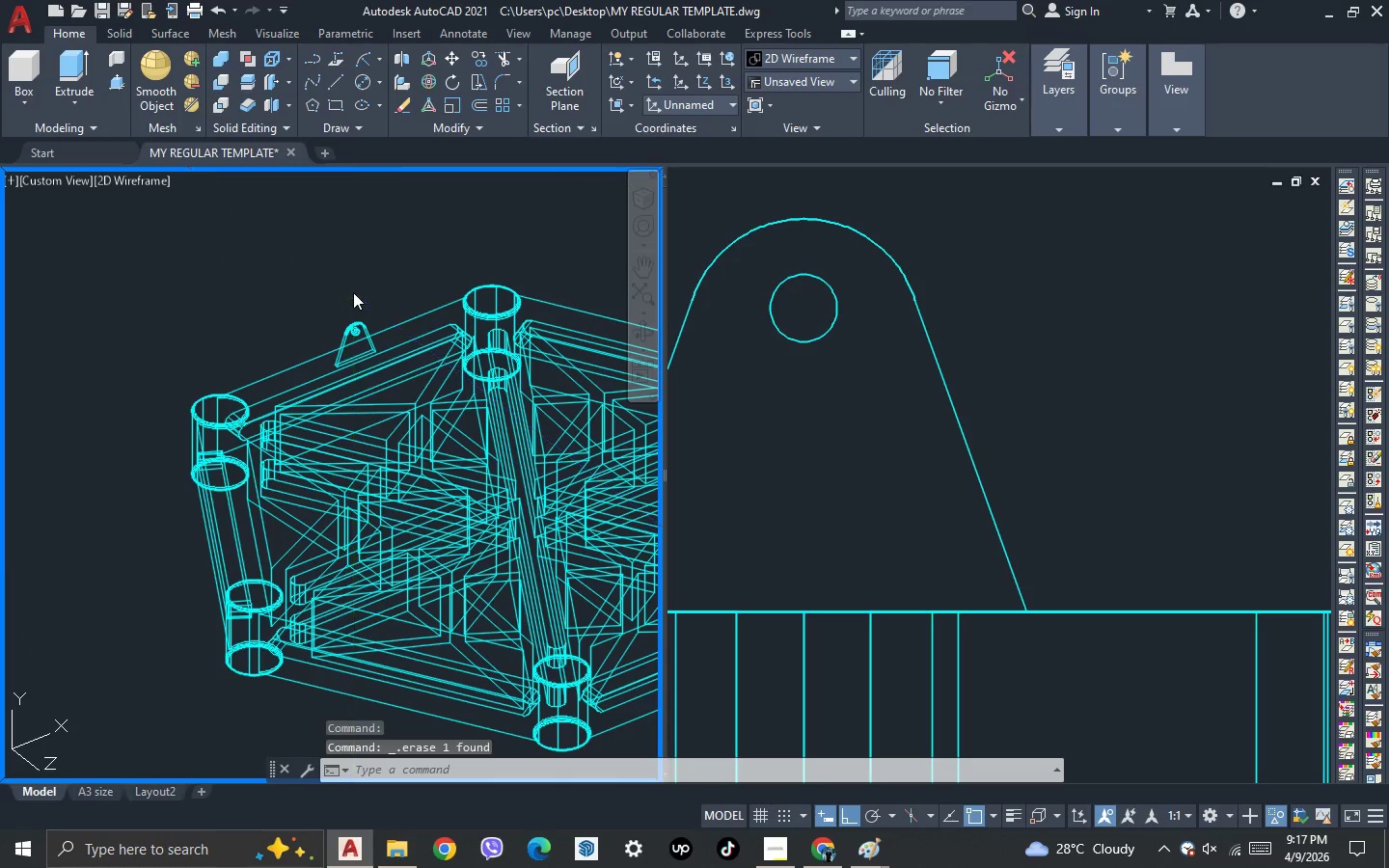 
key(Control+S)
 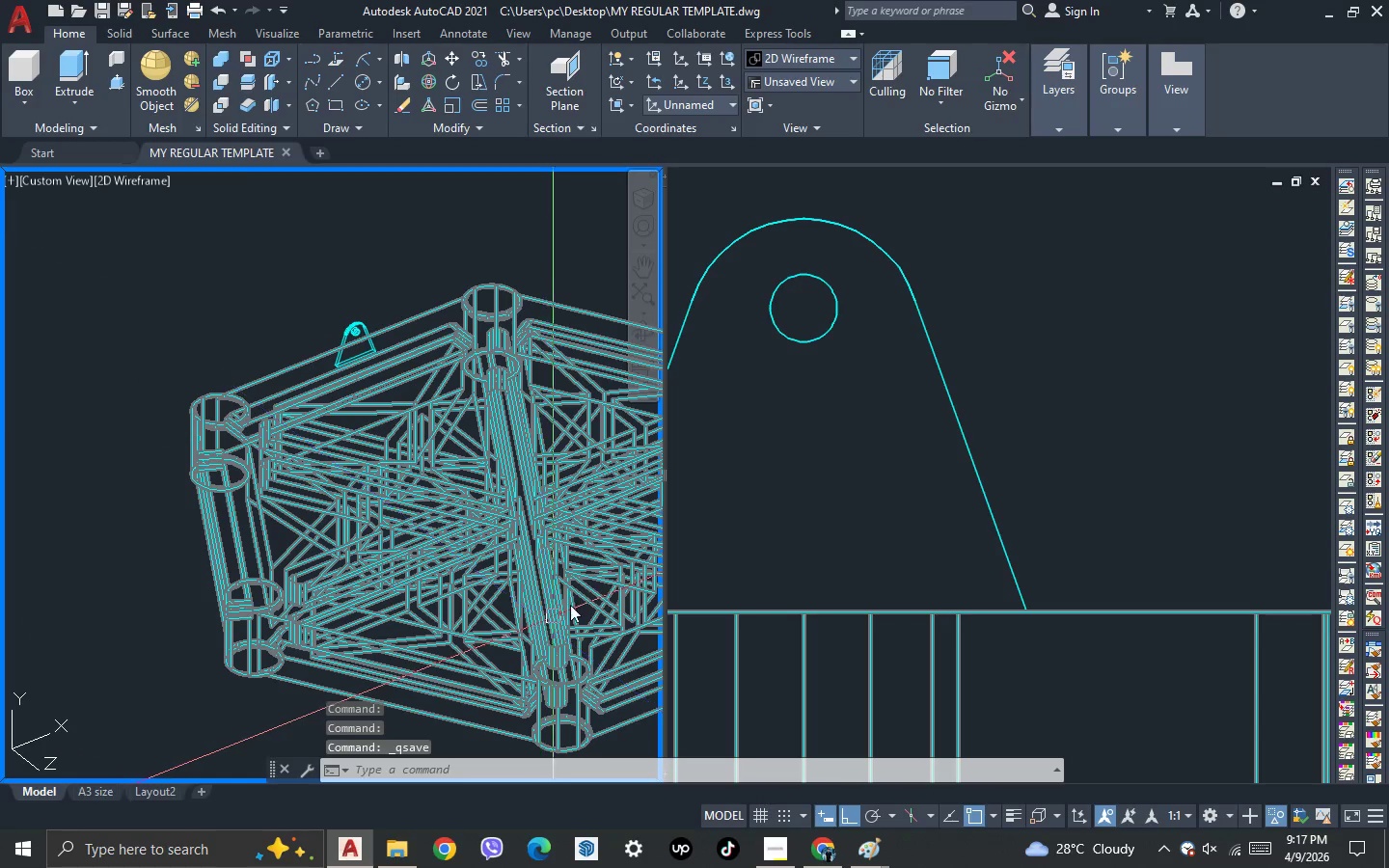 
left_click([841, 512])
 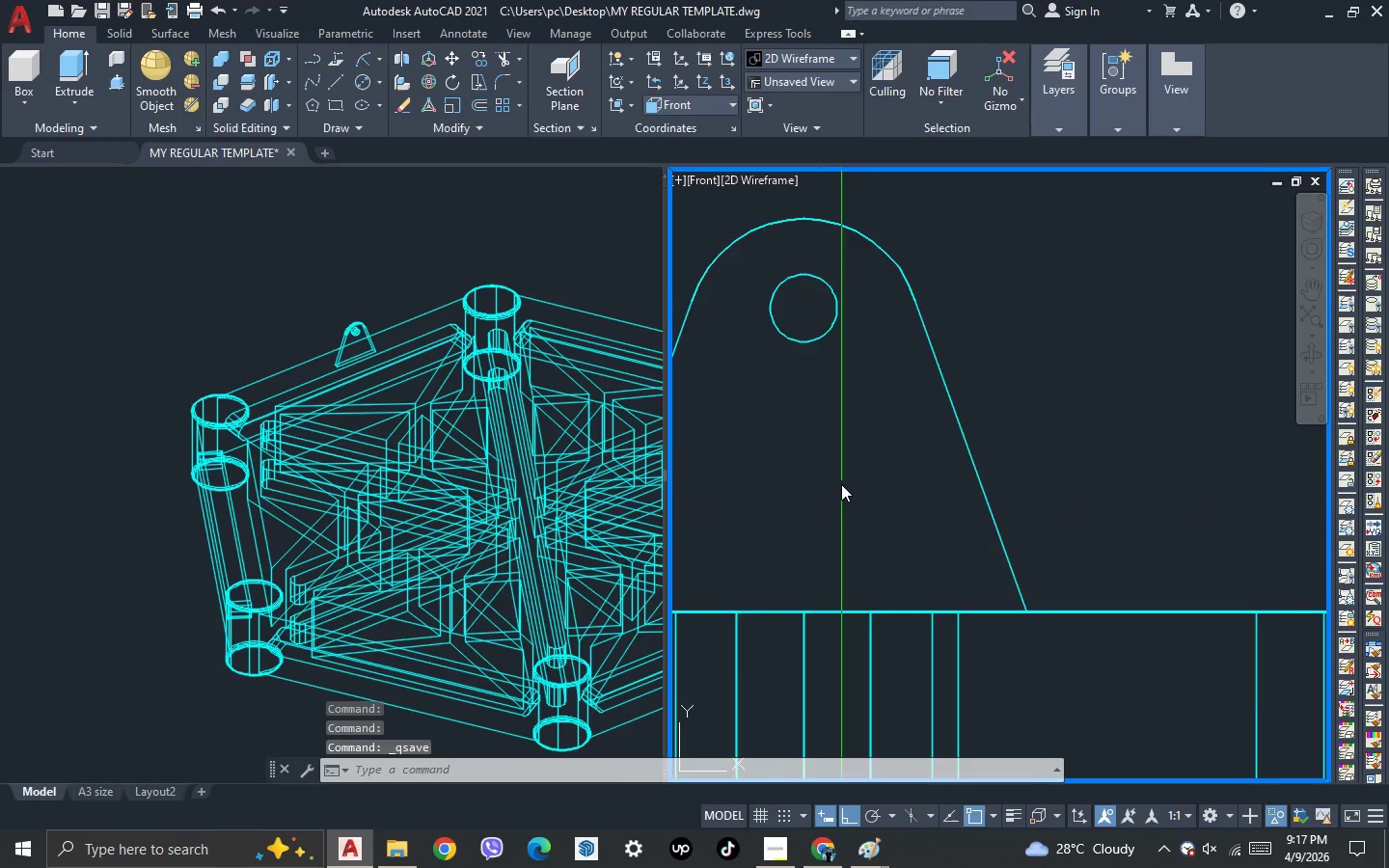 
scroll: coordinate [908, 431], scroll_direction: down, amount: 7.0
 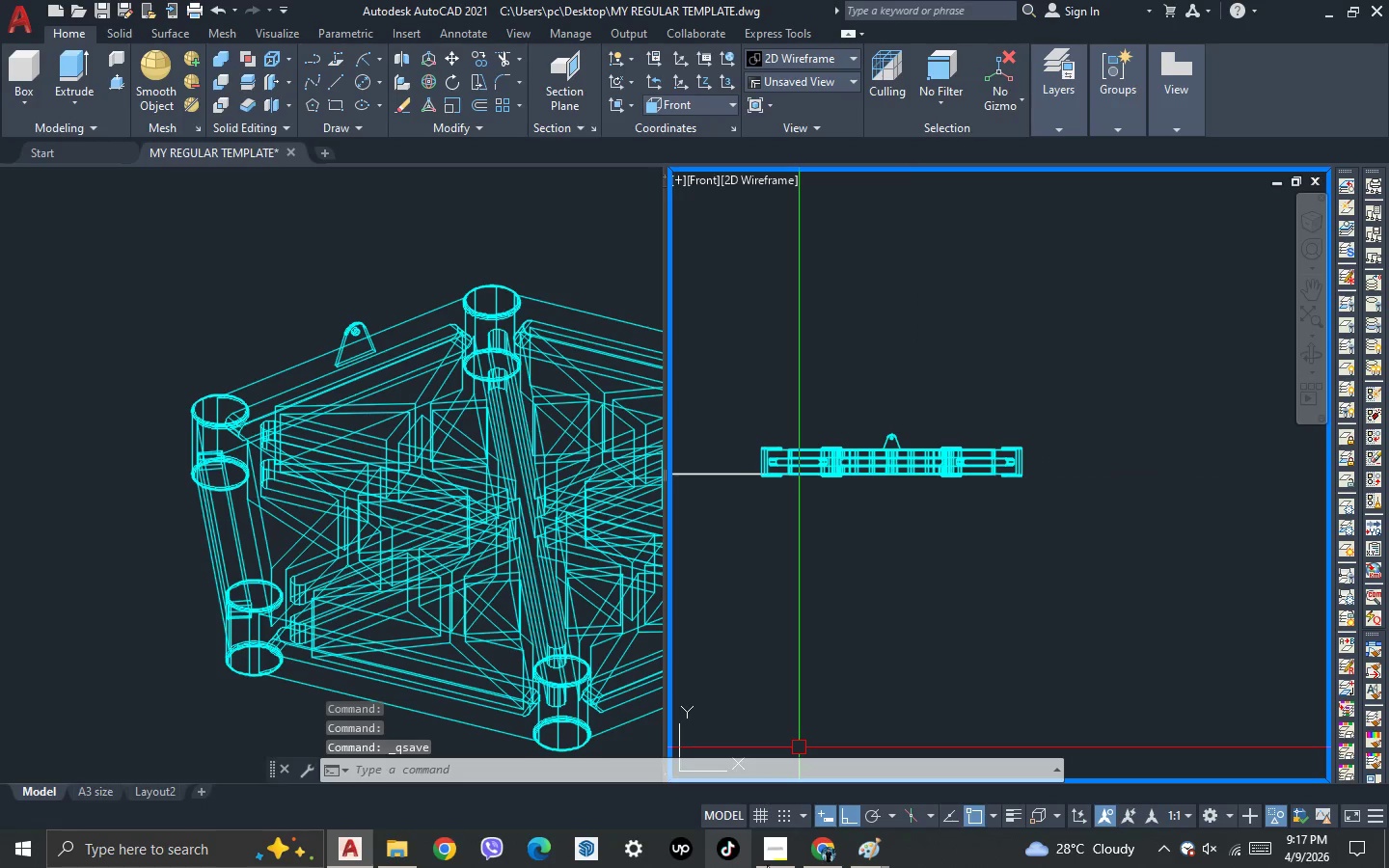 
left_click([776, 860])